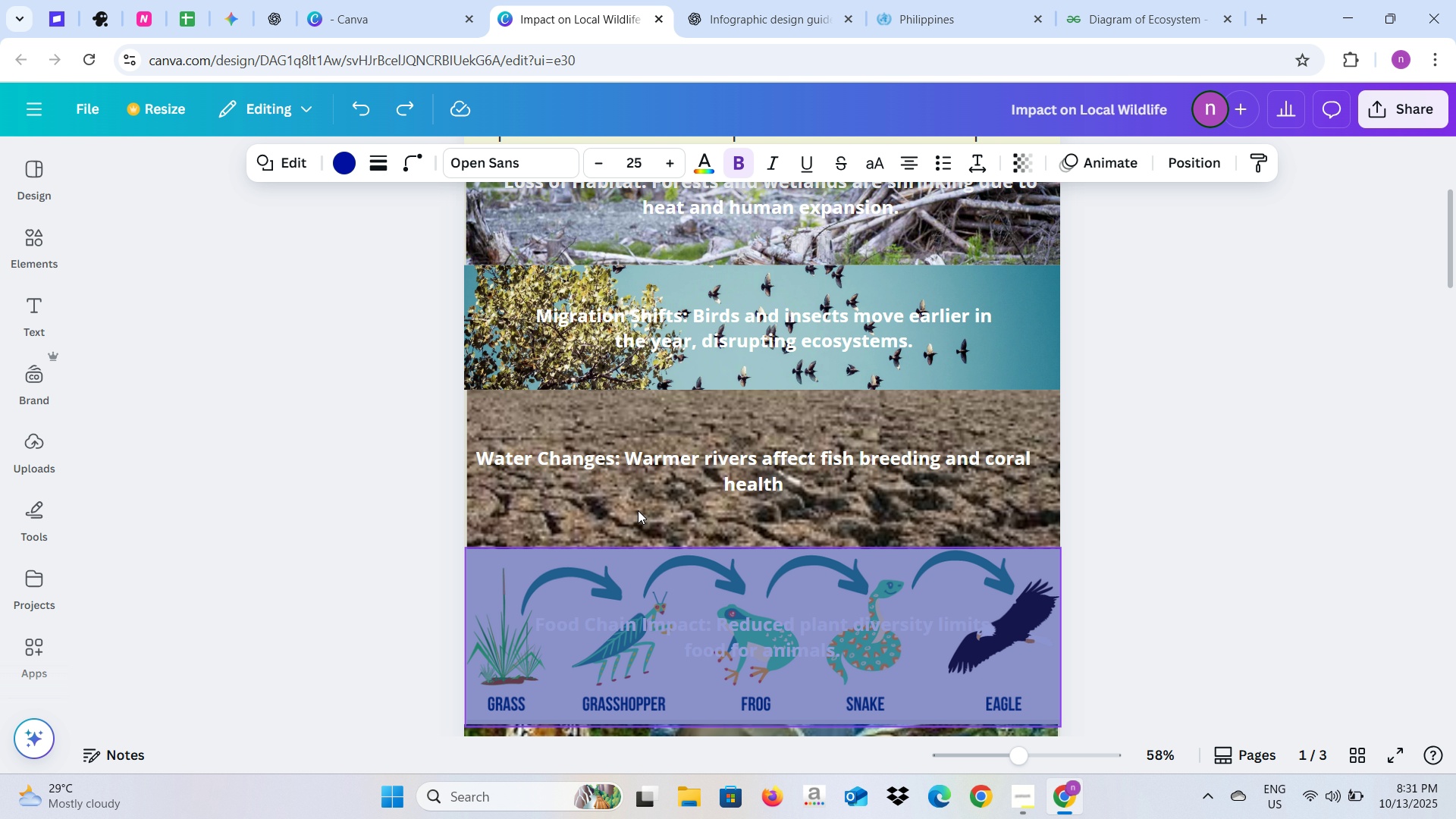 
double_click([400, 555])
 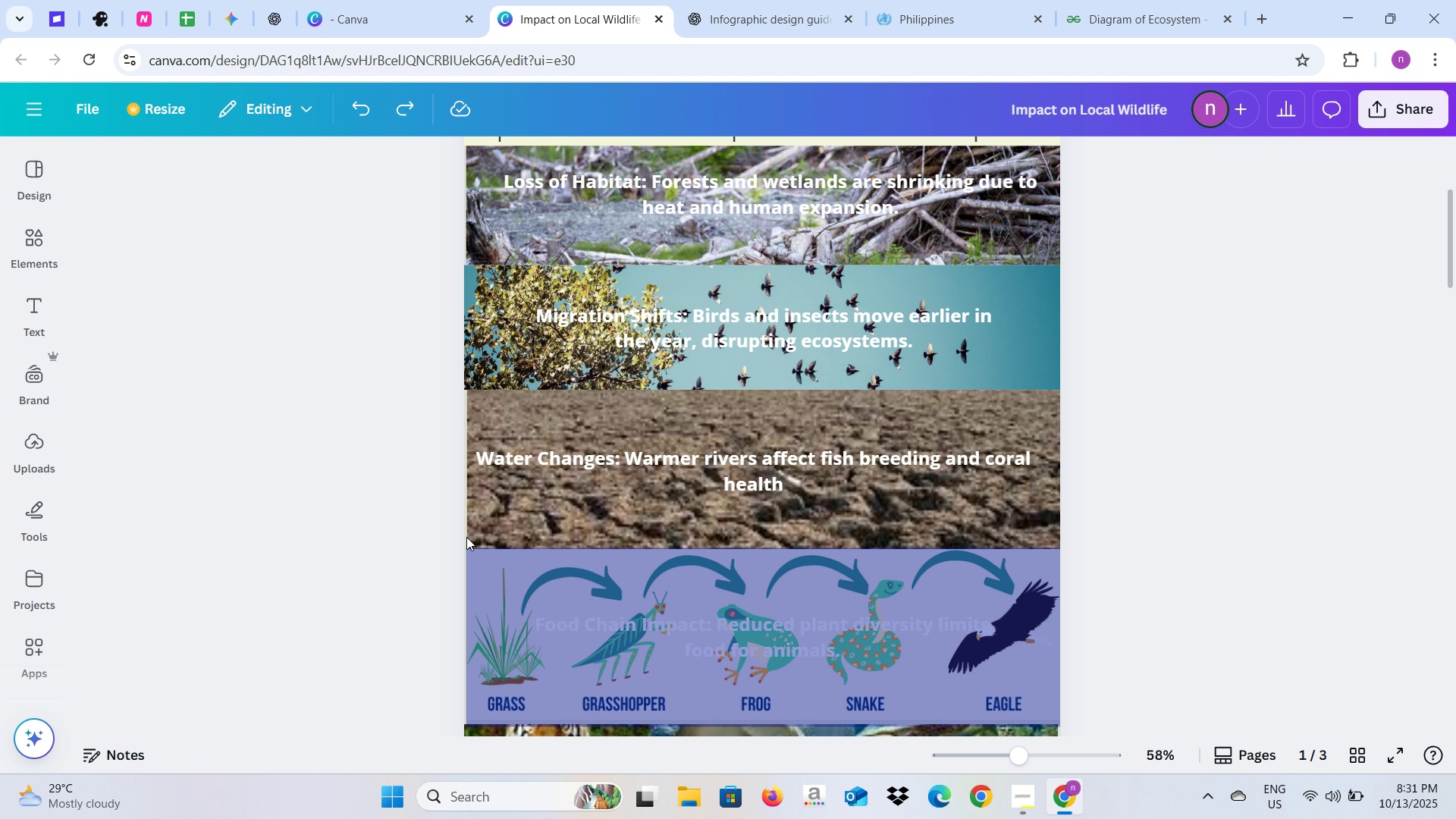 
double_click([469, 537])
 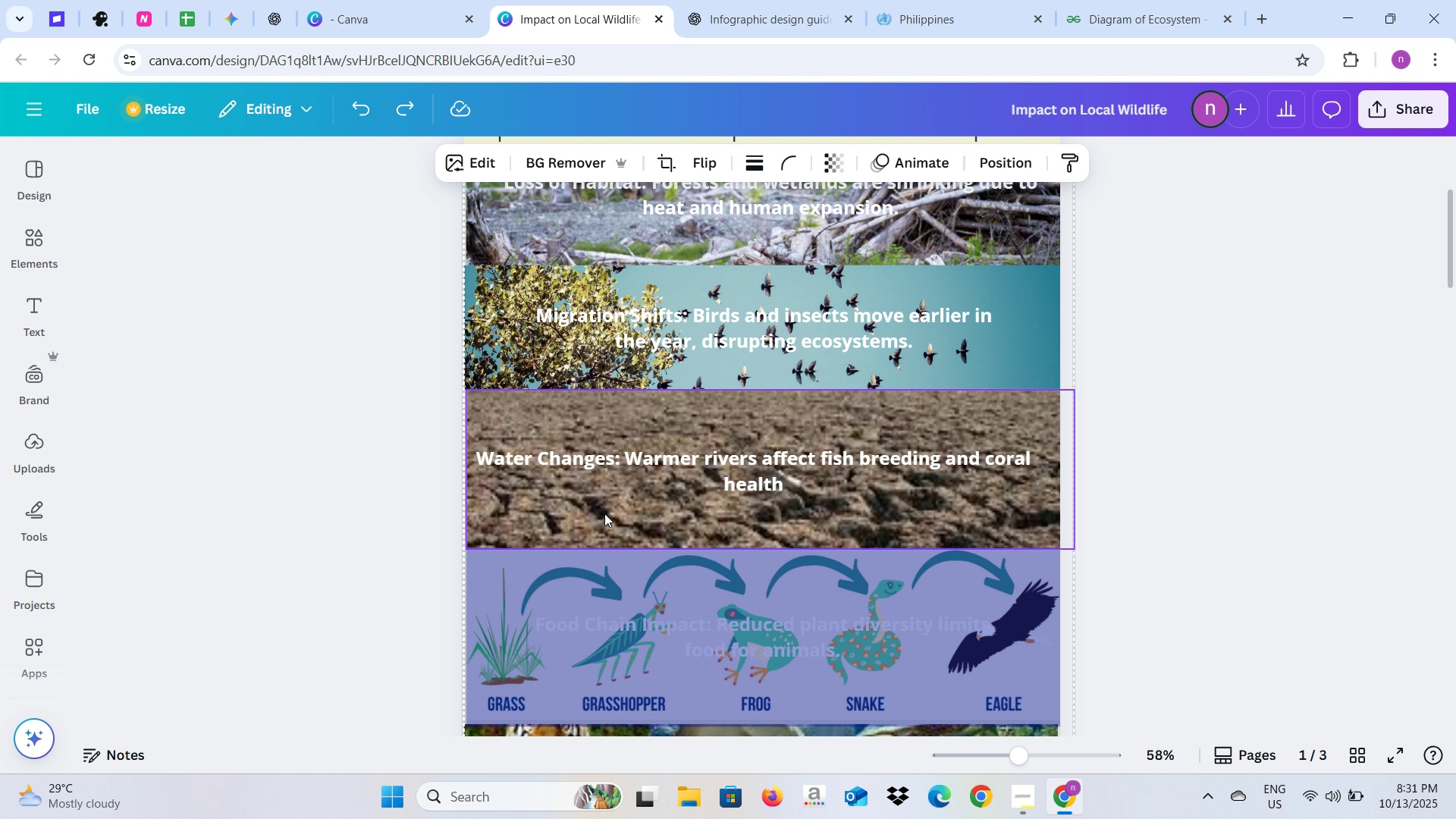 
wait(5.92)
 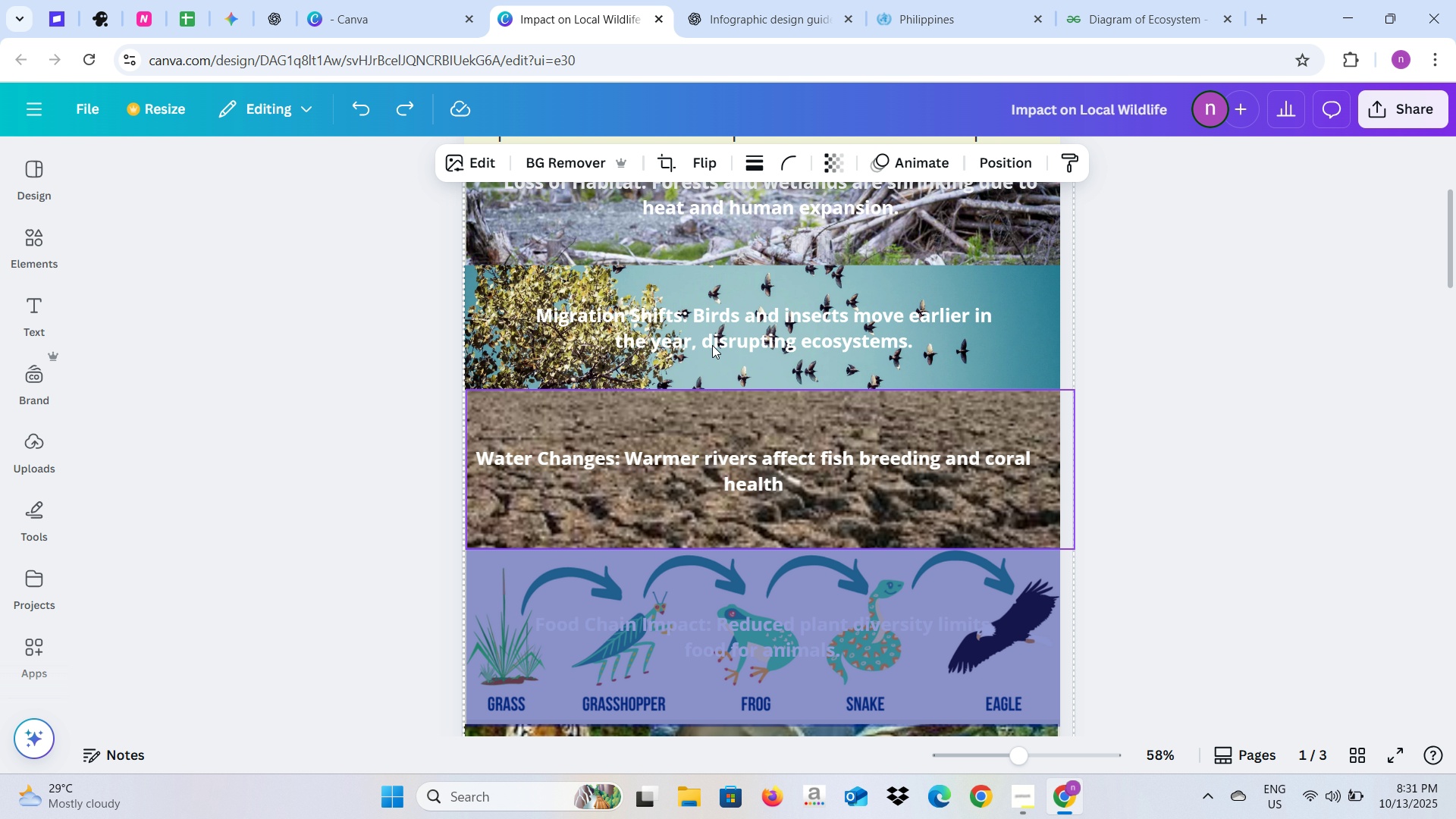 
right_click([532, 516])
 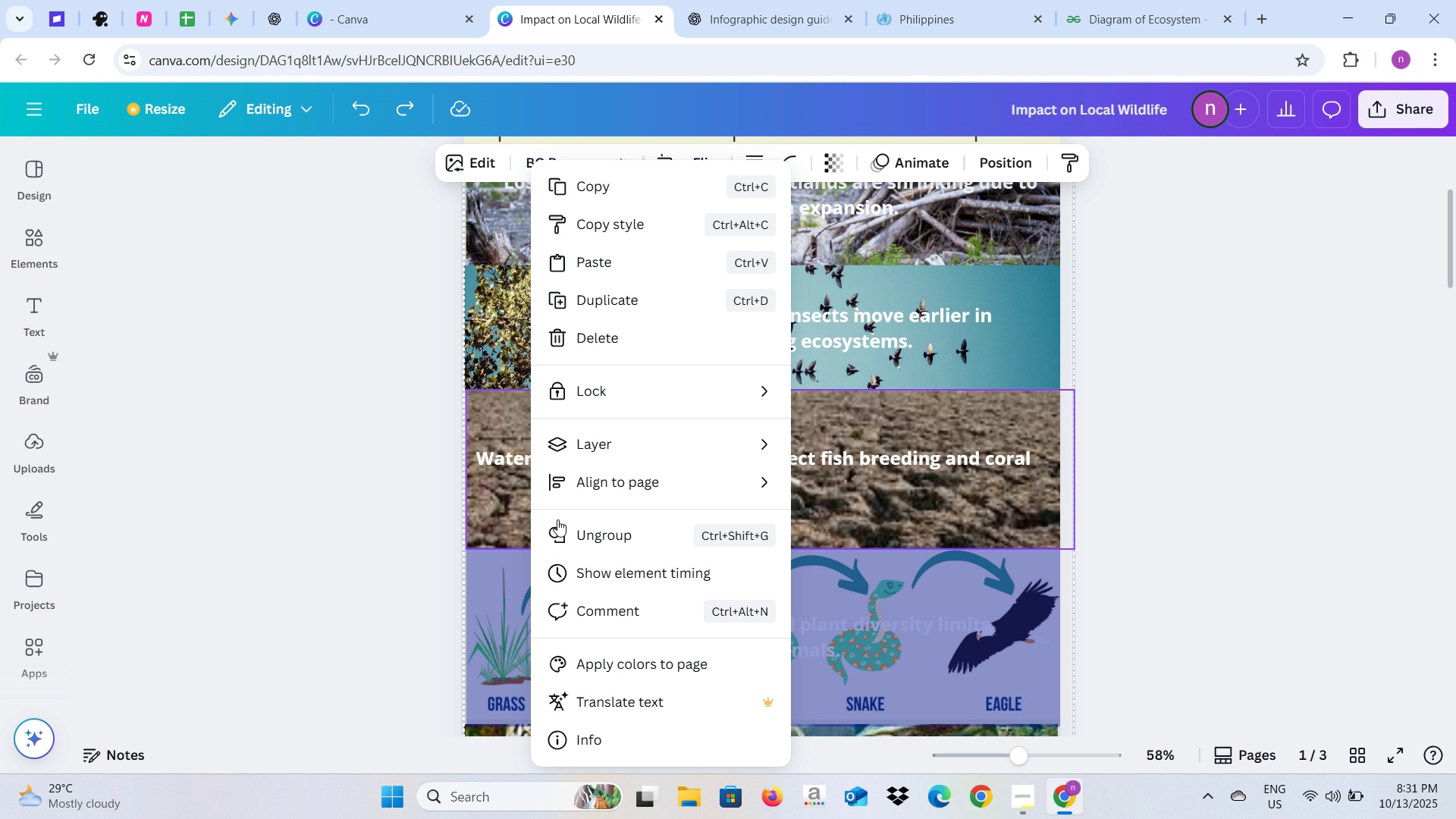 
left_click([561, 527])
 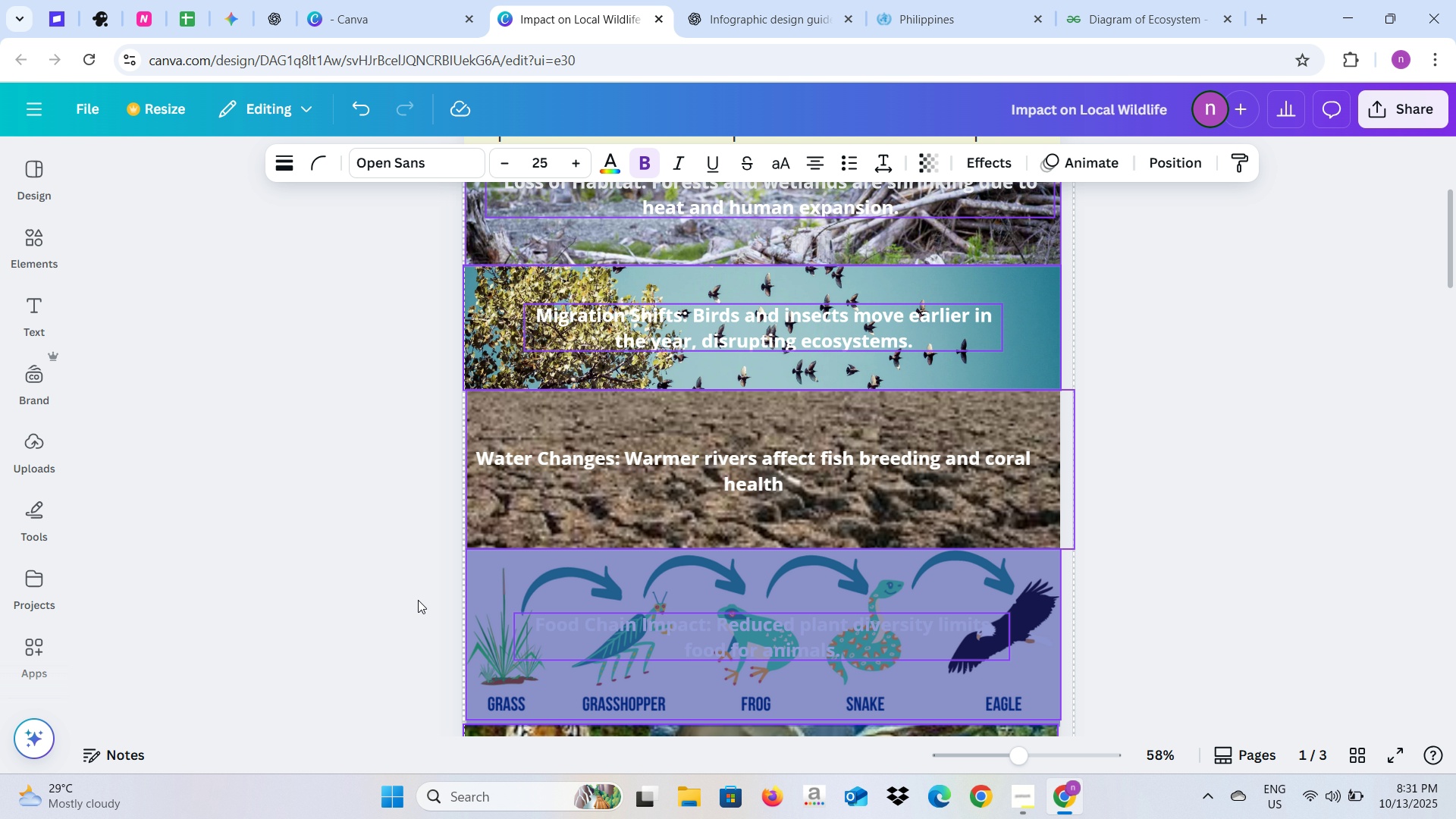 
left_click([375, 598])
 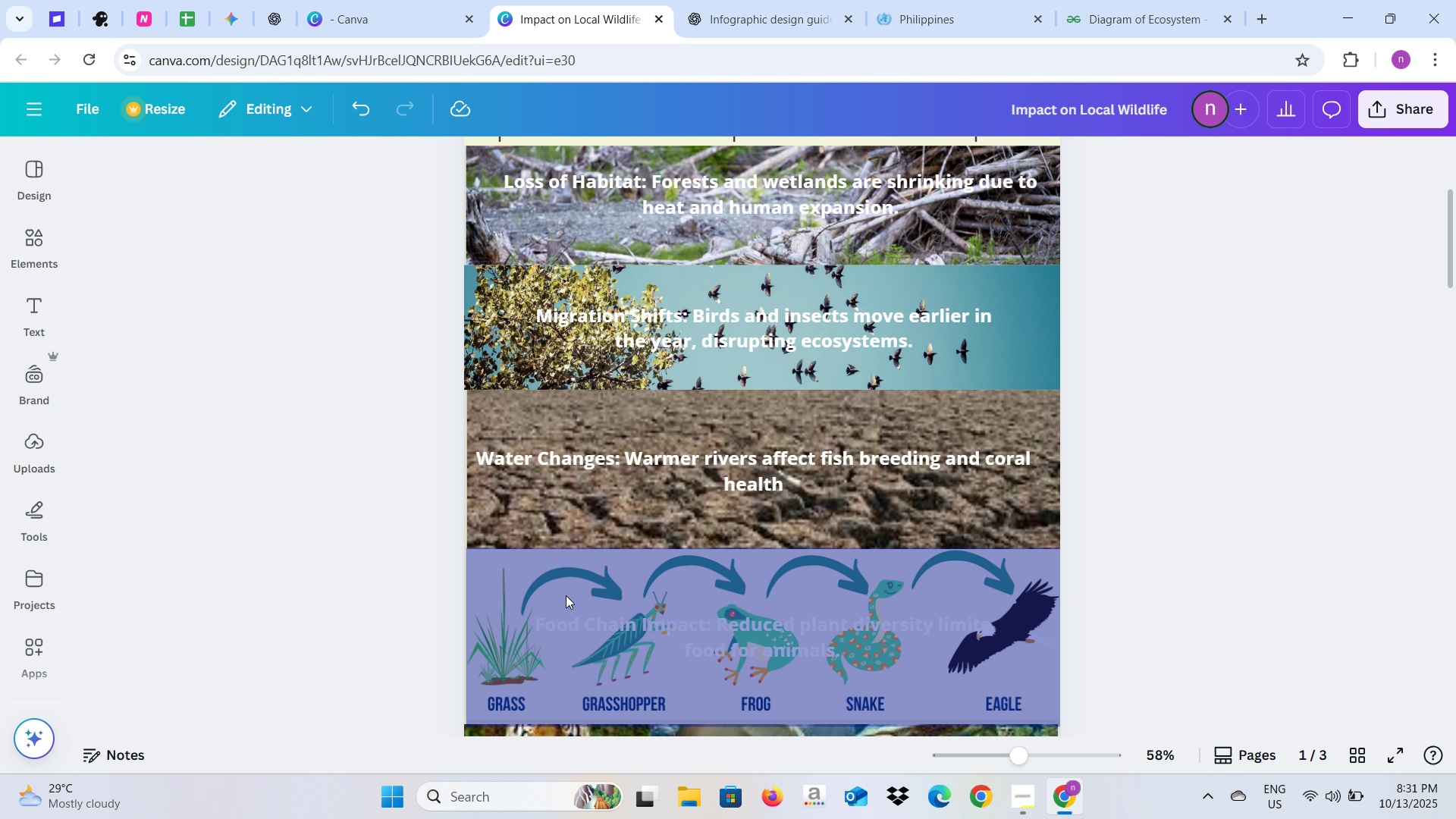 
left_click([566, 595])
 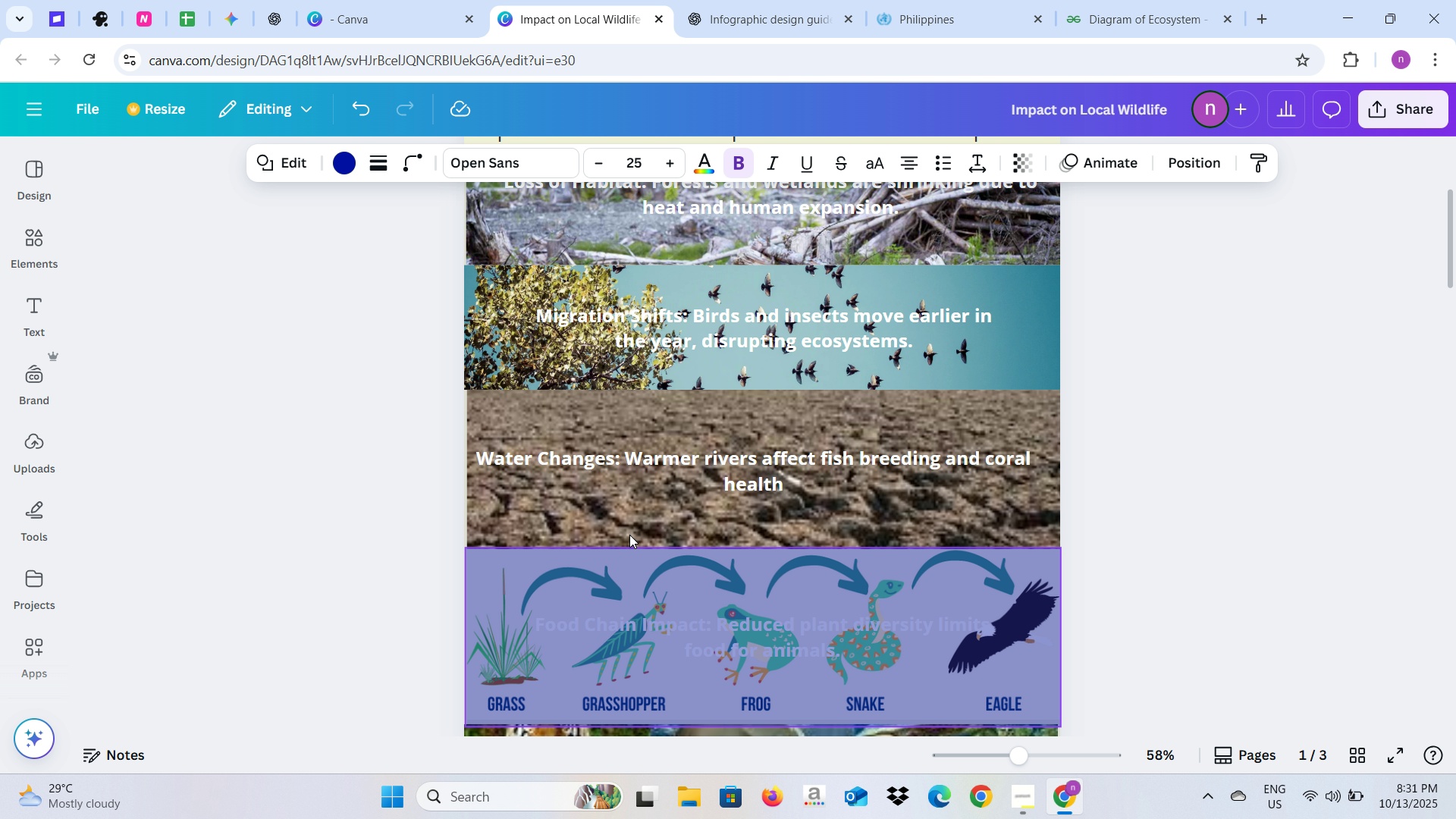 
scroll: coordinate [1008, 613], scroll_direction: down, amount: 3.0
 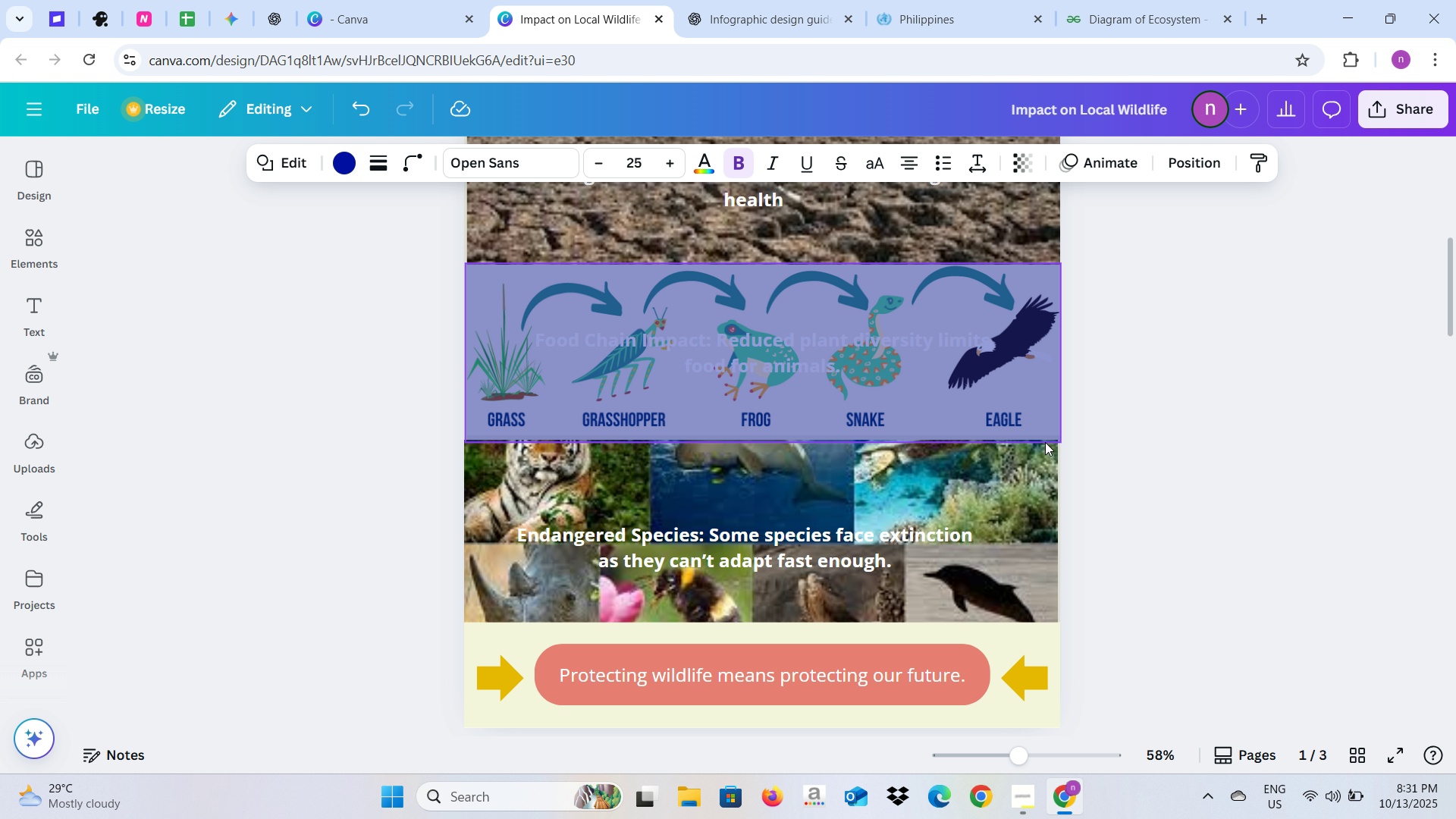 
double_click([1035, 555])
 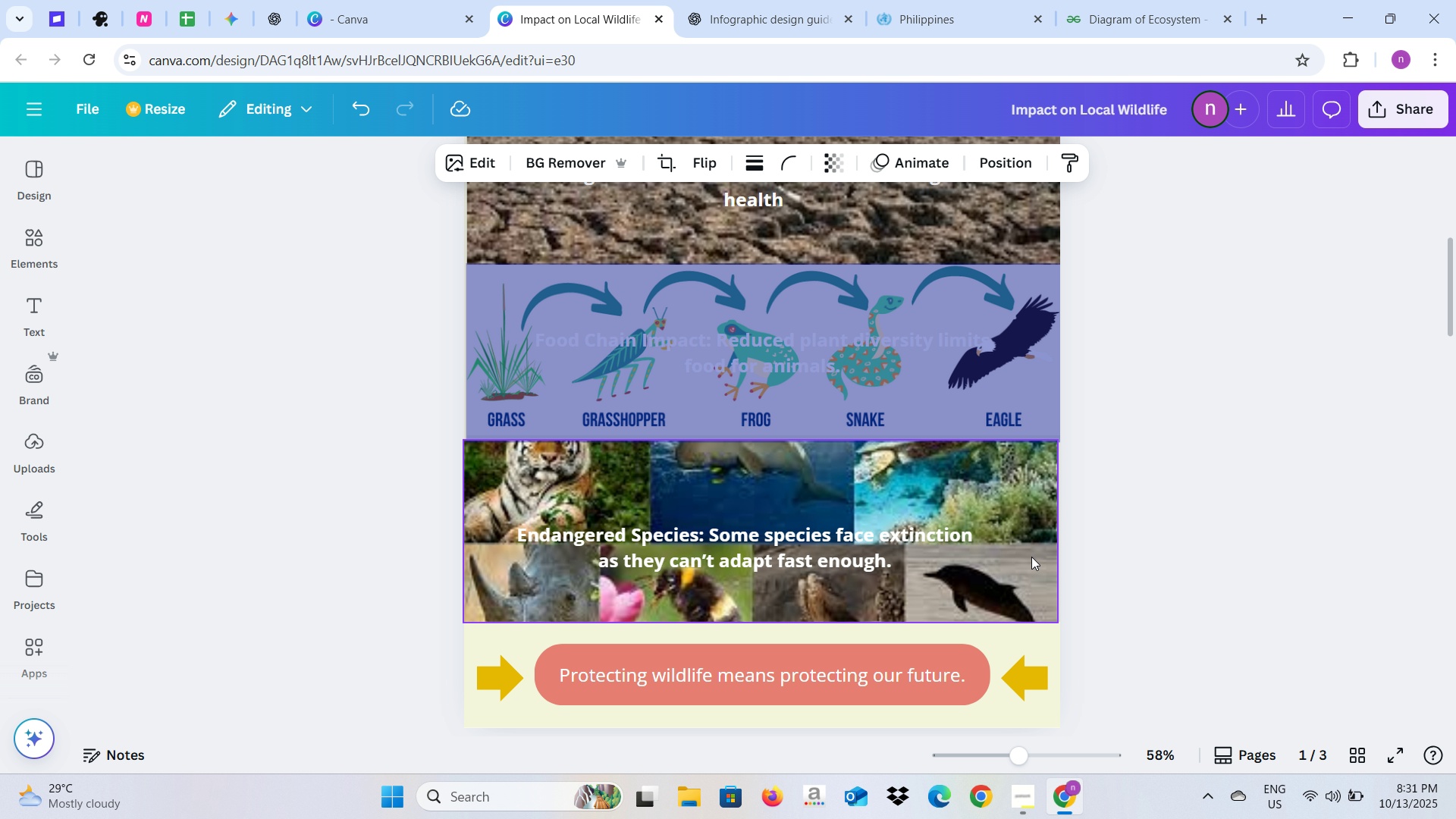 
triple_click([1035, 555])
 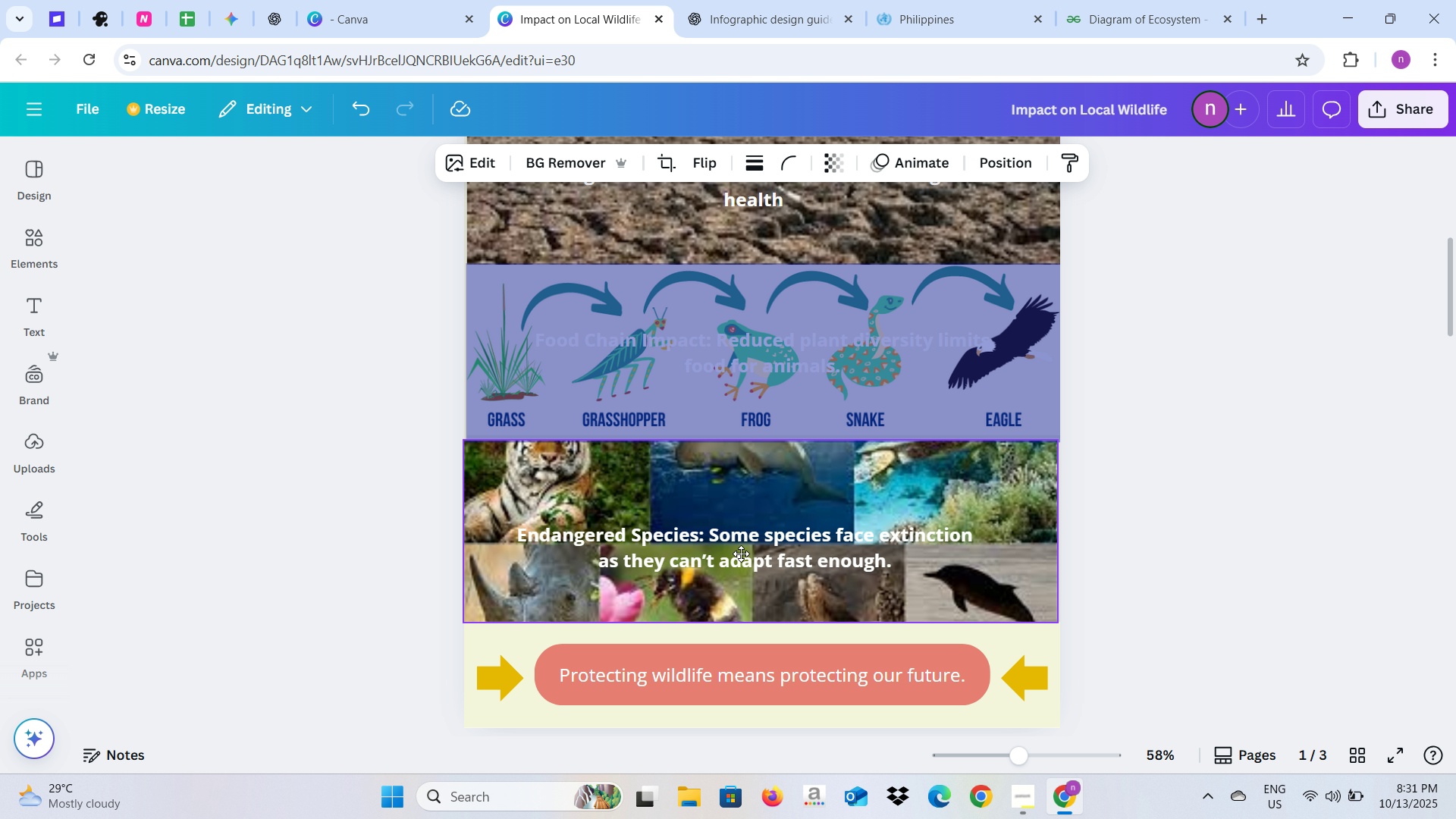 
triple_click([741, 554])
 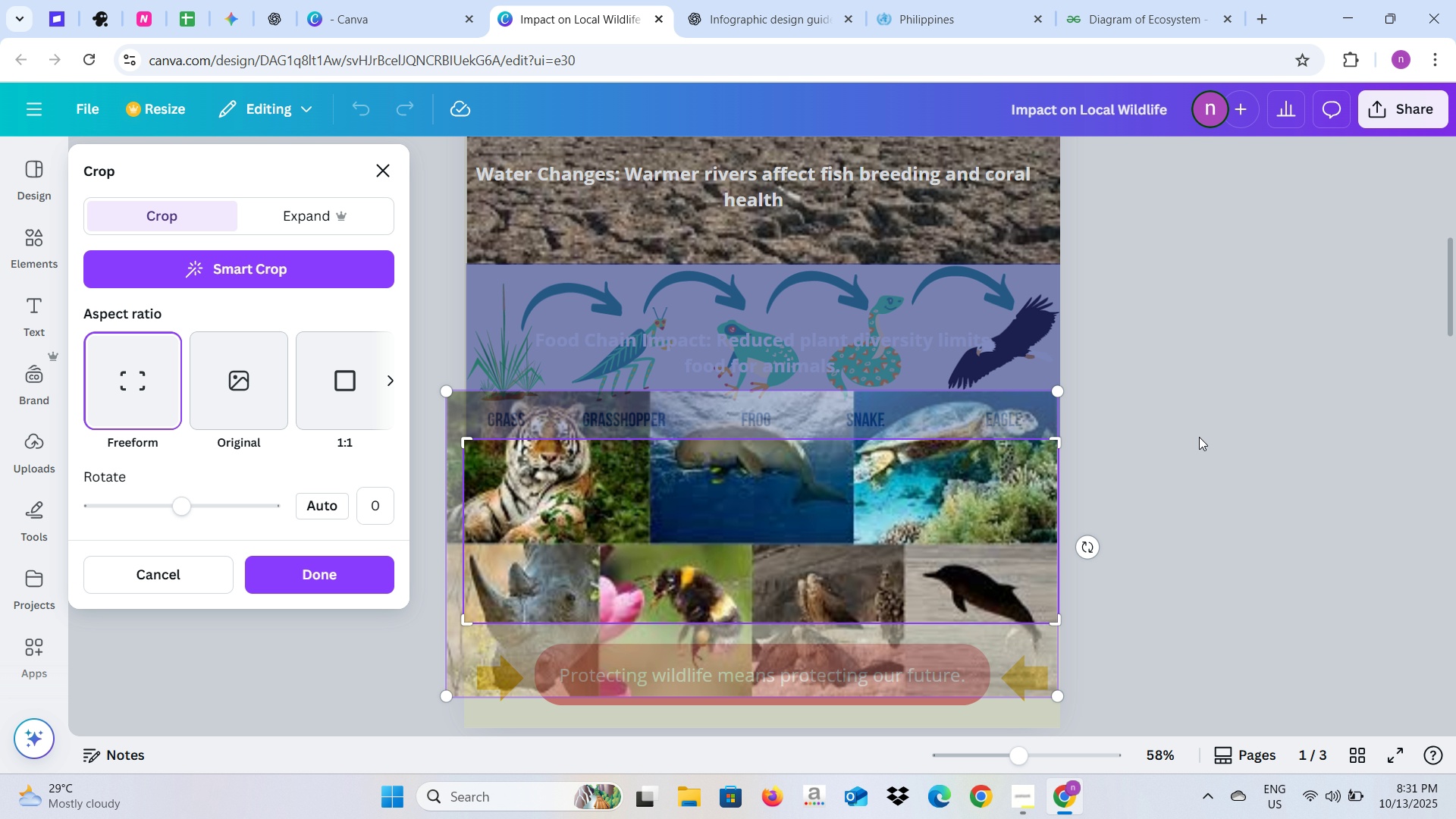 
left_click([1233, 434])
 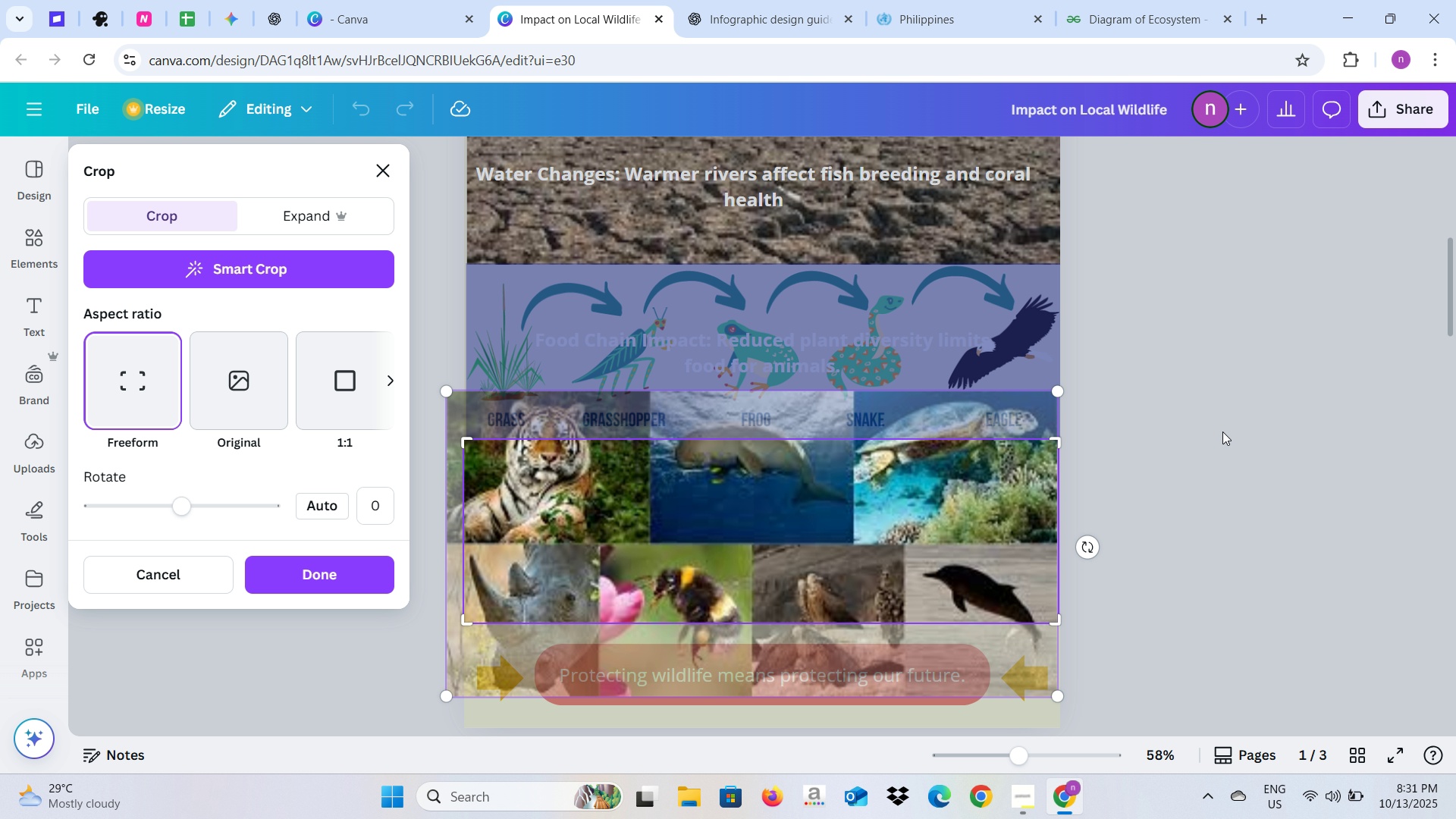 
left_click([1222, 431])
 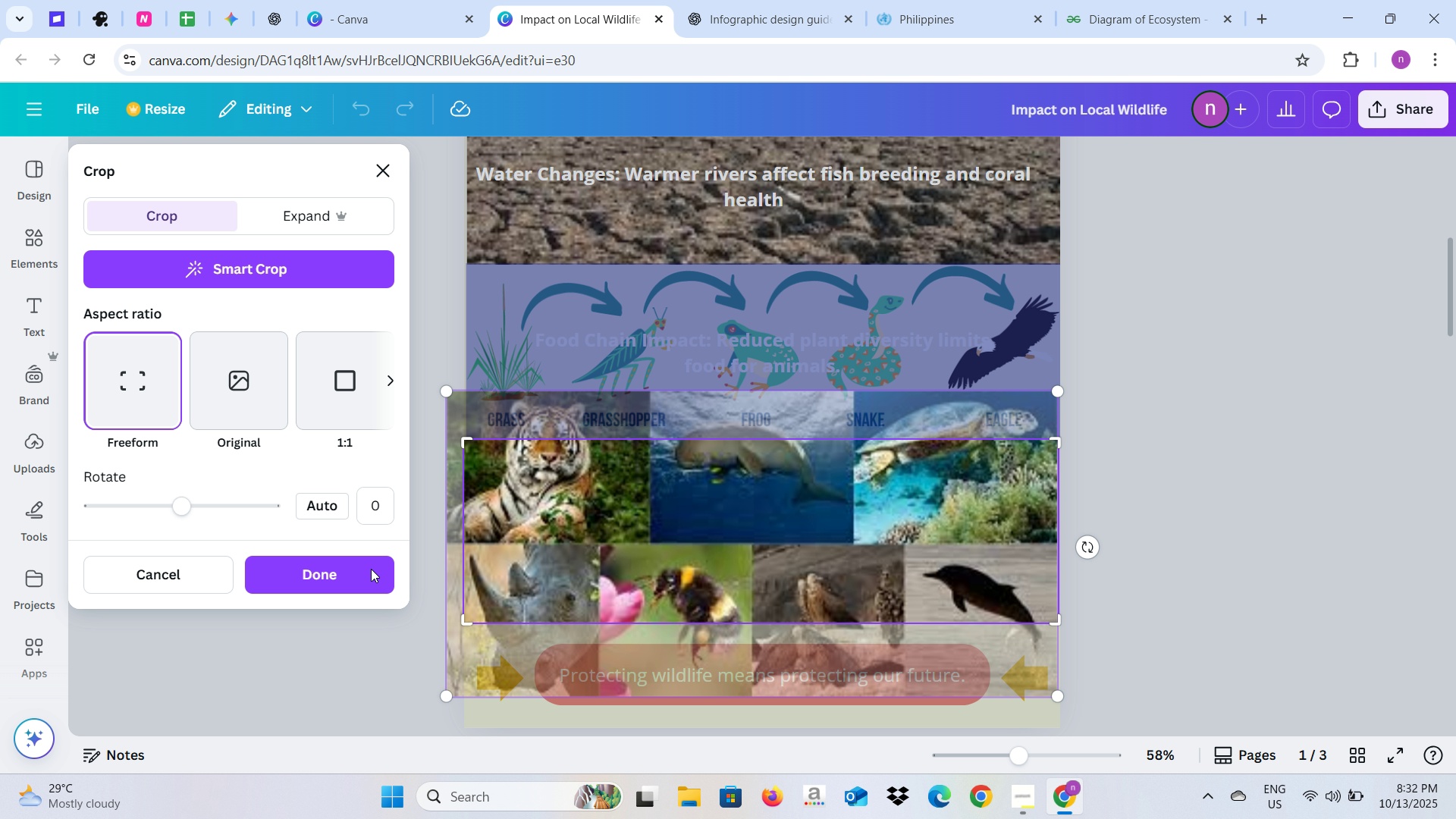 
left_click([371, 570])
 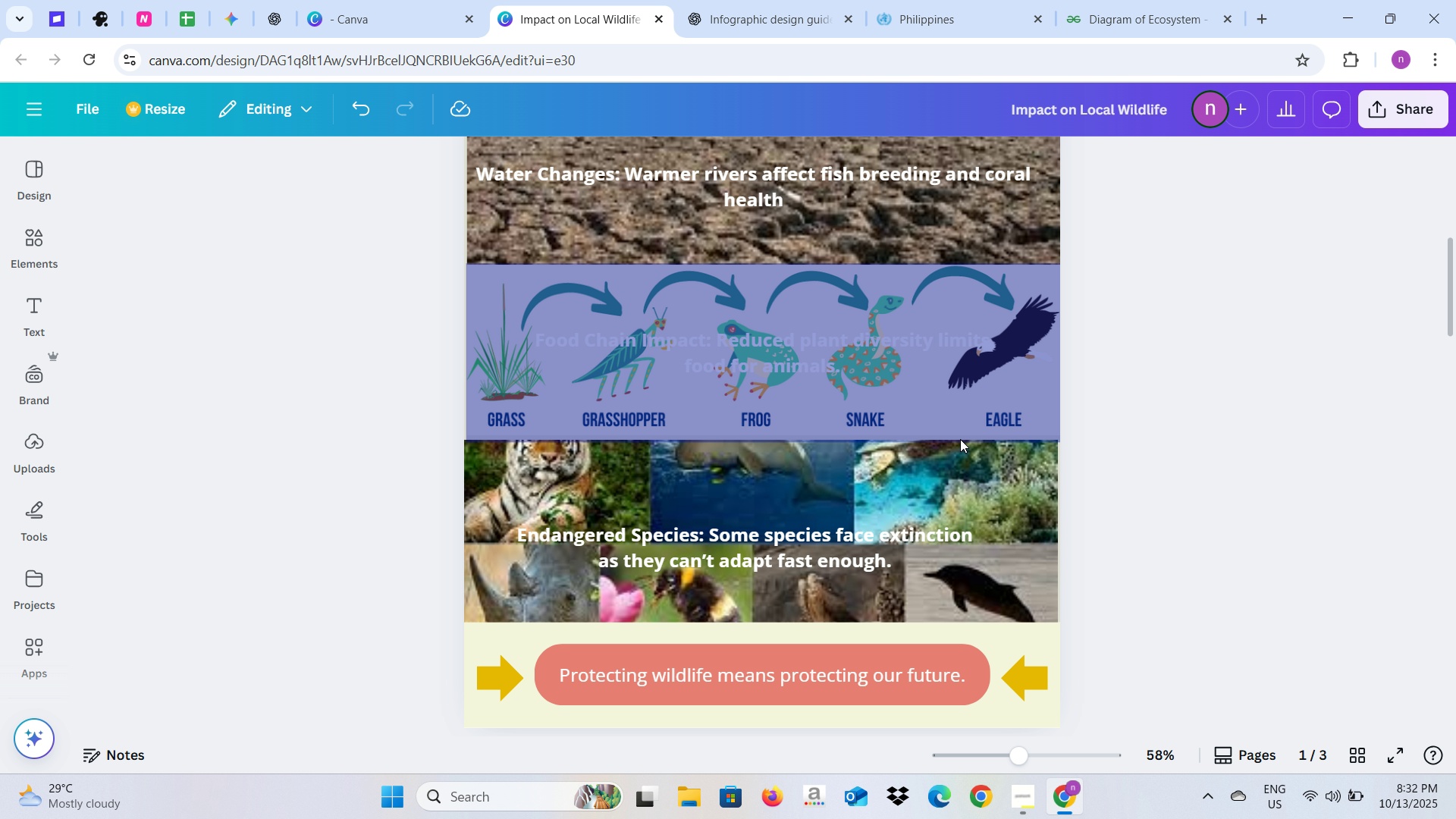 
left_click([1022, 399])
 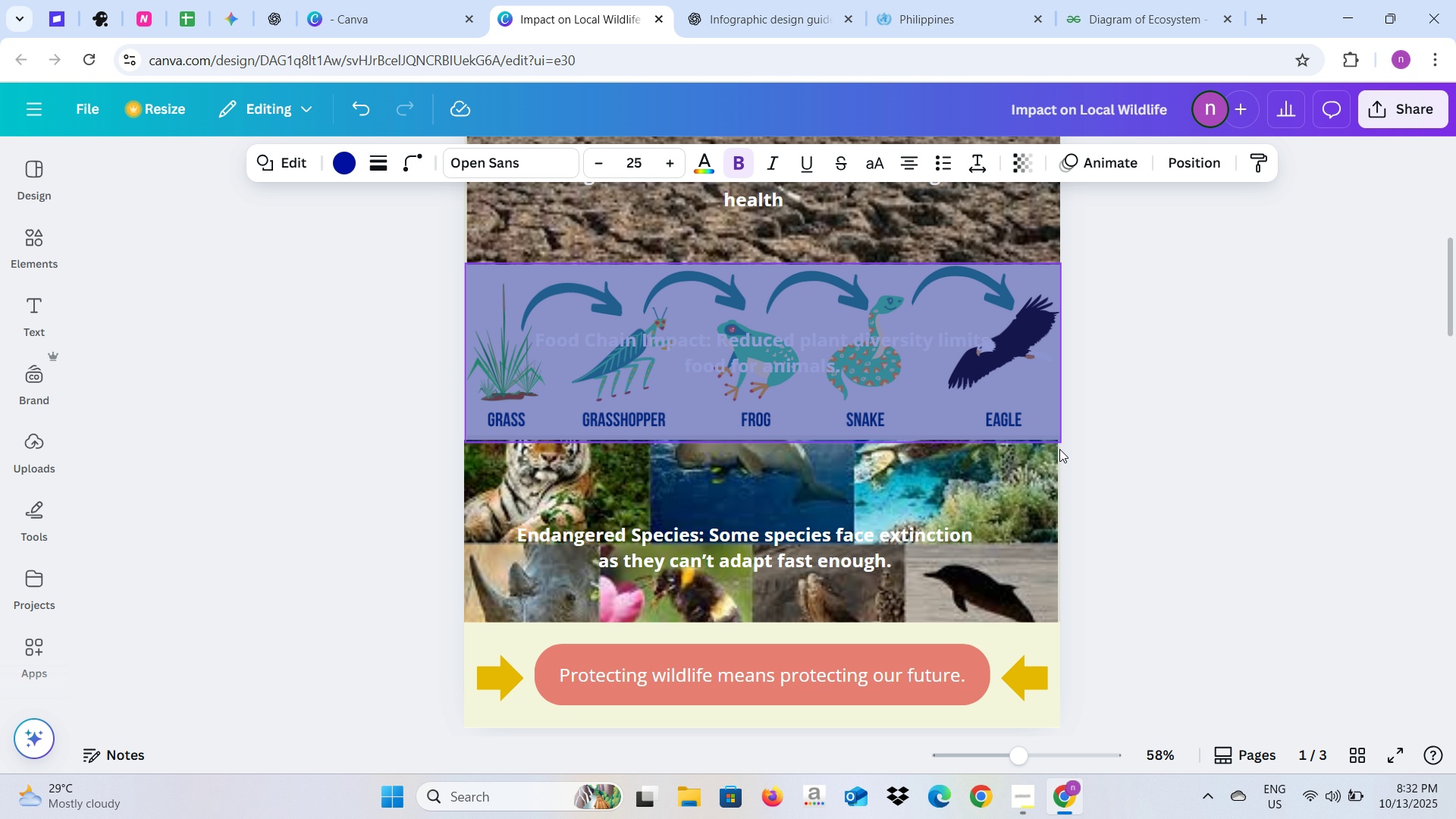 
left_click([775, 446])
 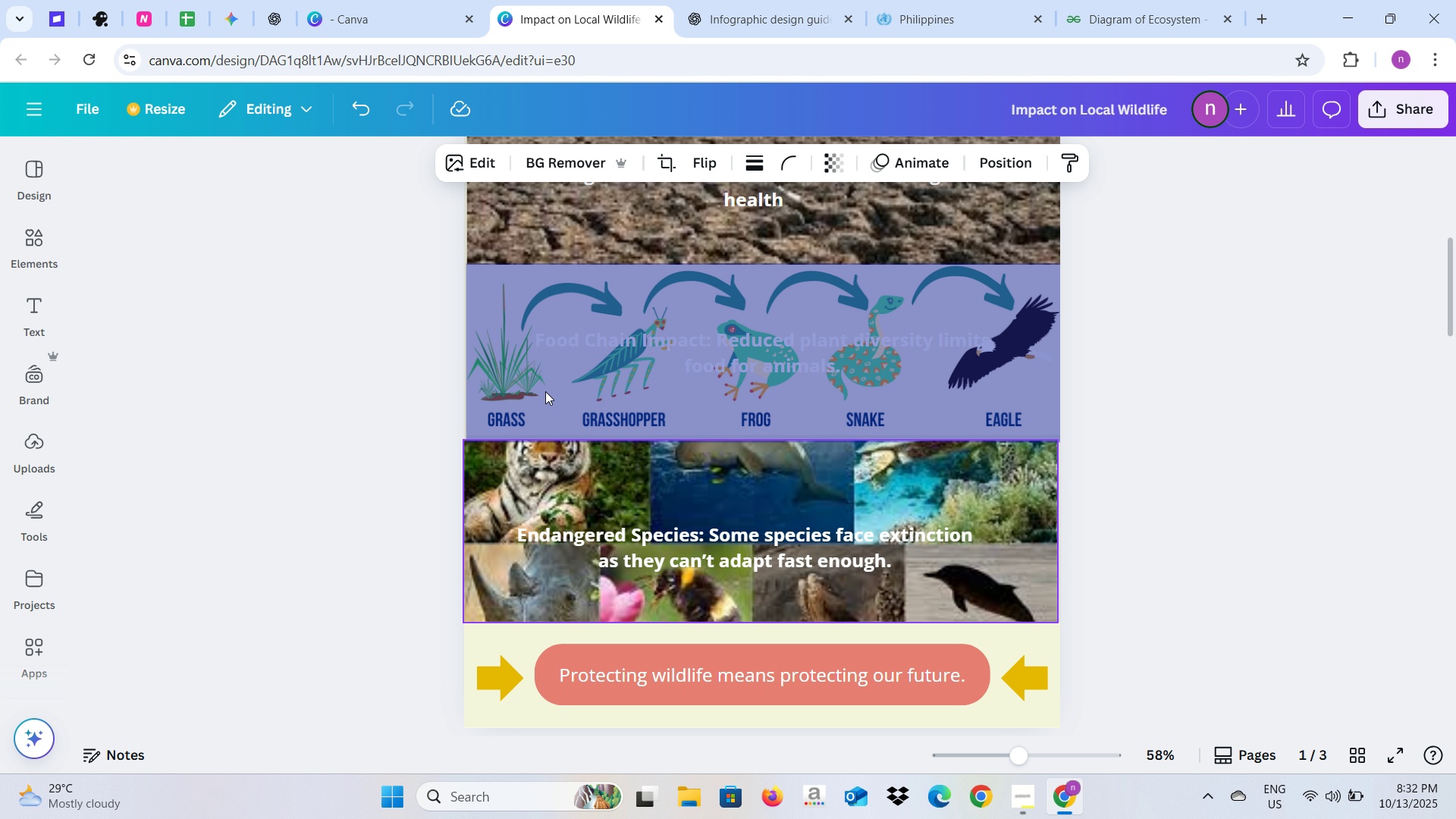 
triple_click([545, 391])
 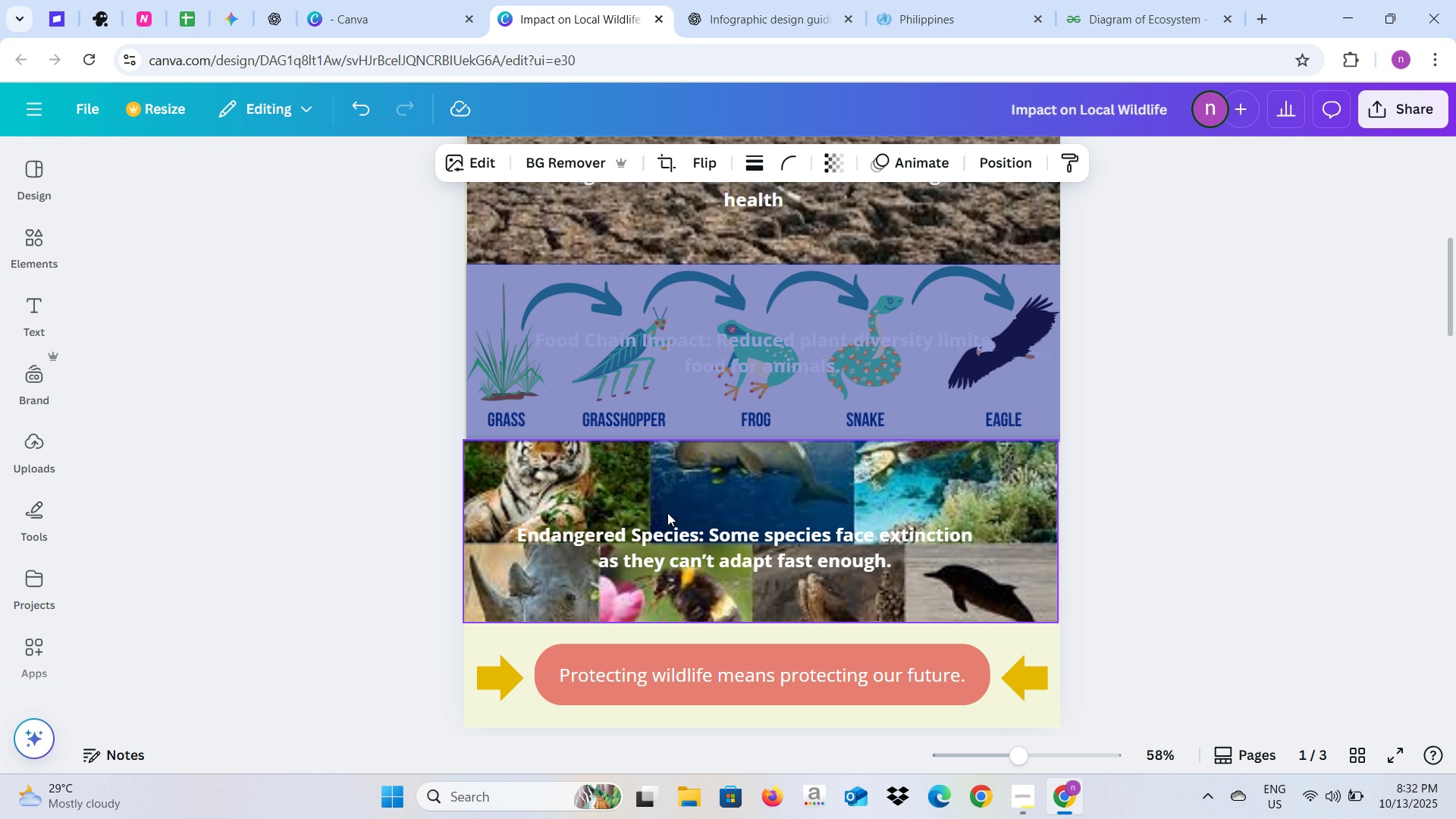 
left_click([661, 523])
 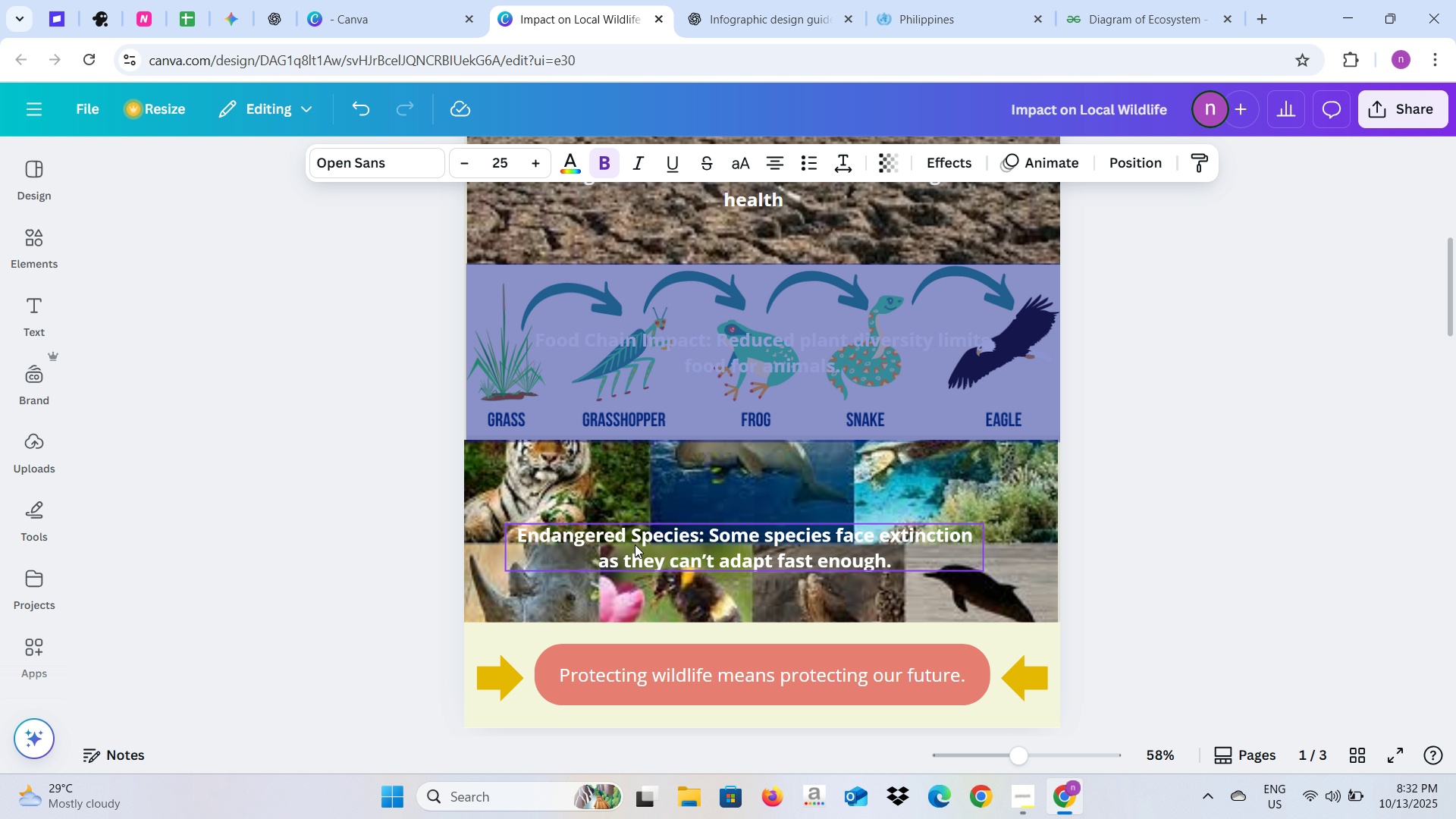 
left_click([635, 544])
 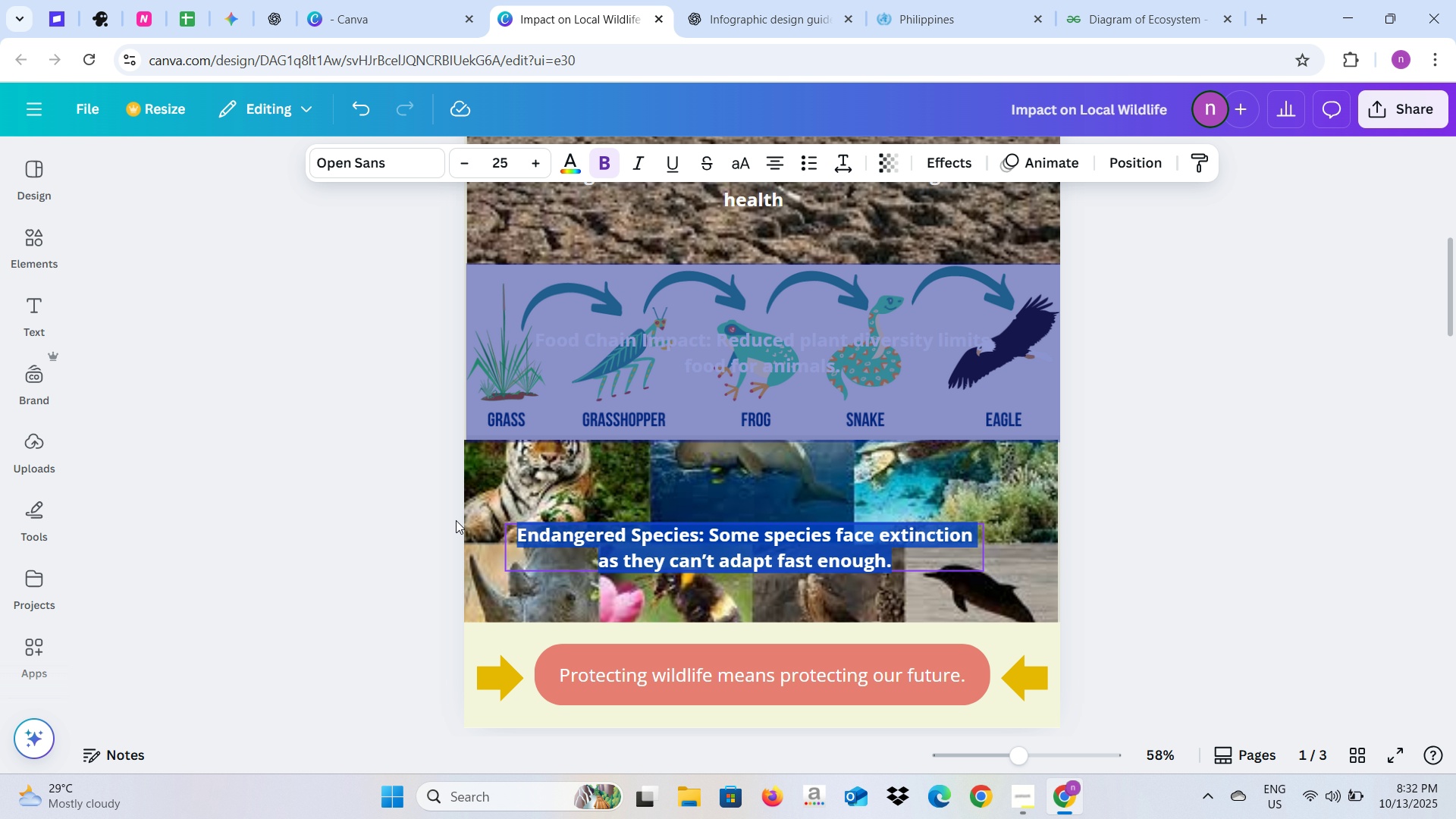 
left_click([425, 523])
 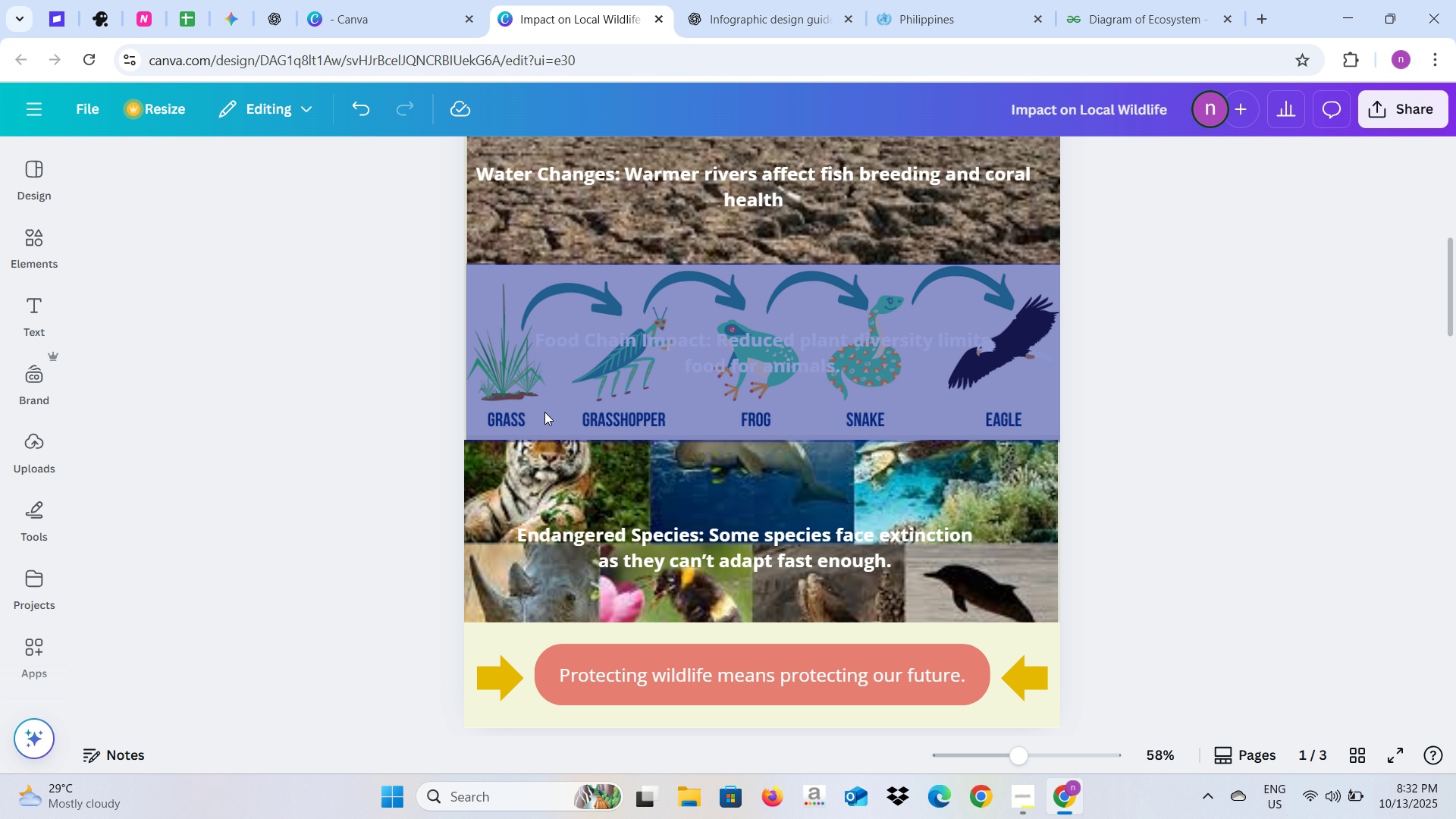 
left_click([544, 412])
 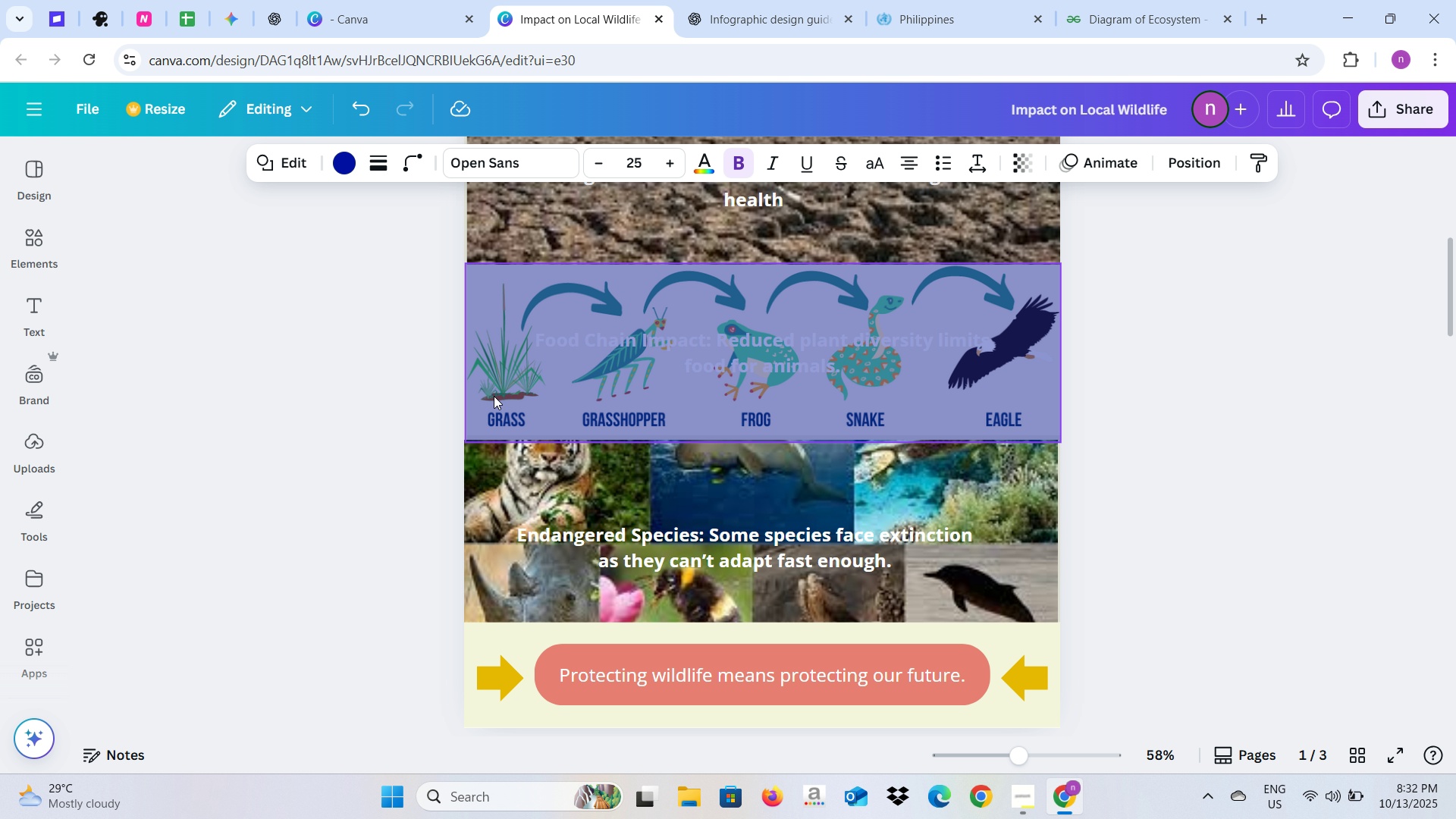 
key(Control+Z)
 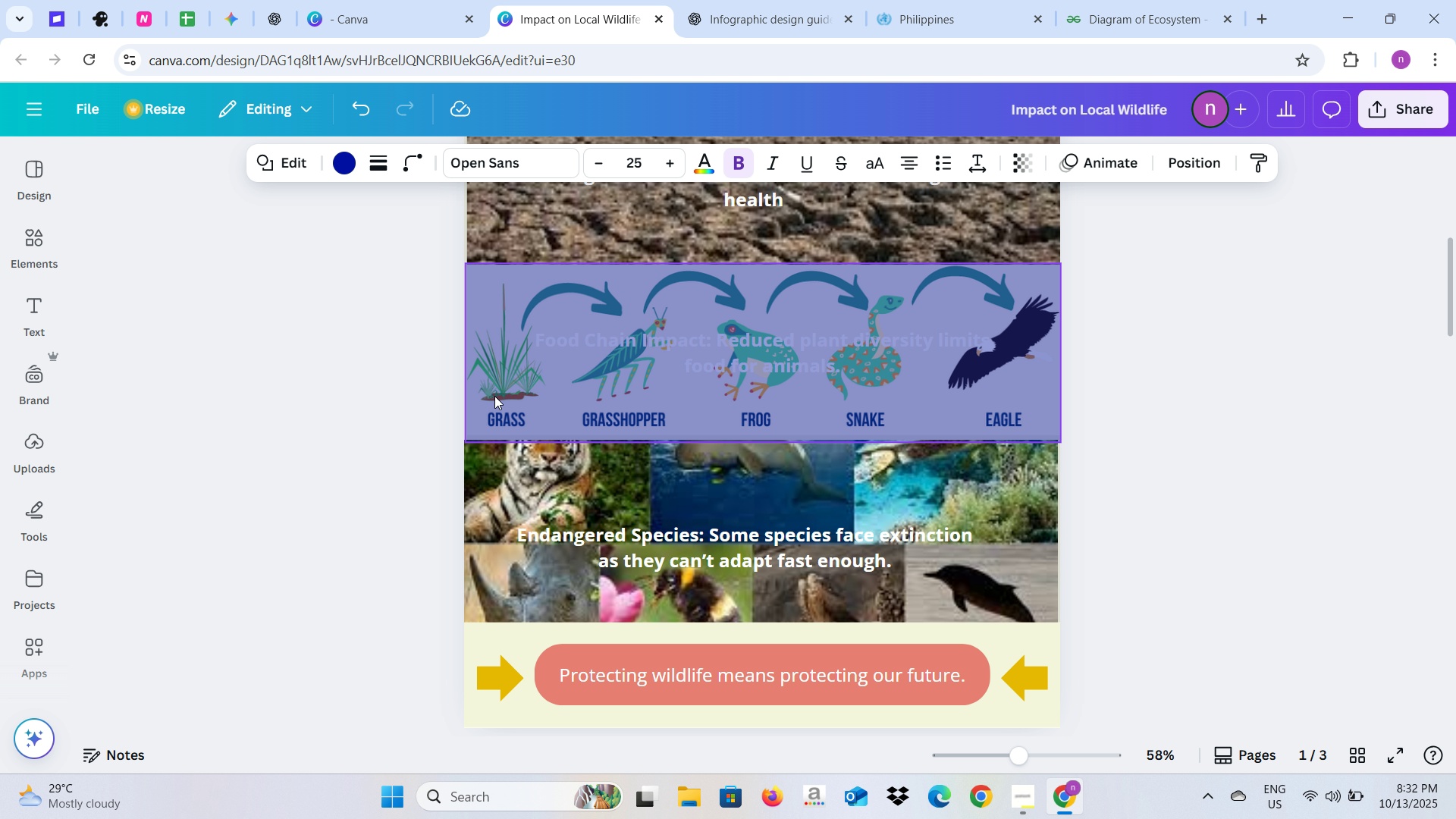 
key(Control+Z)
 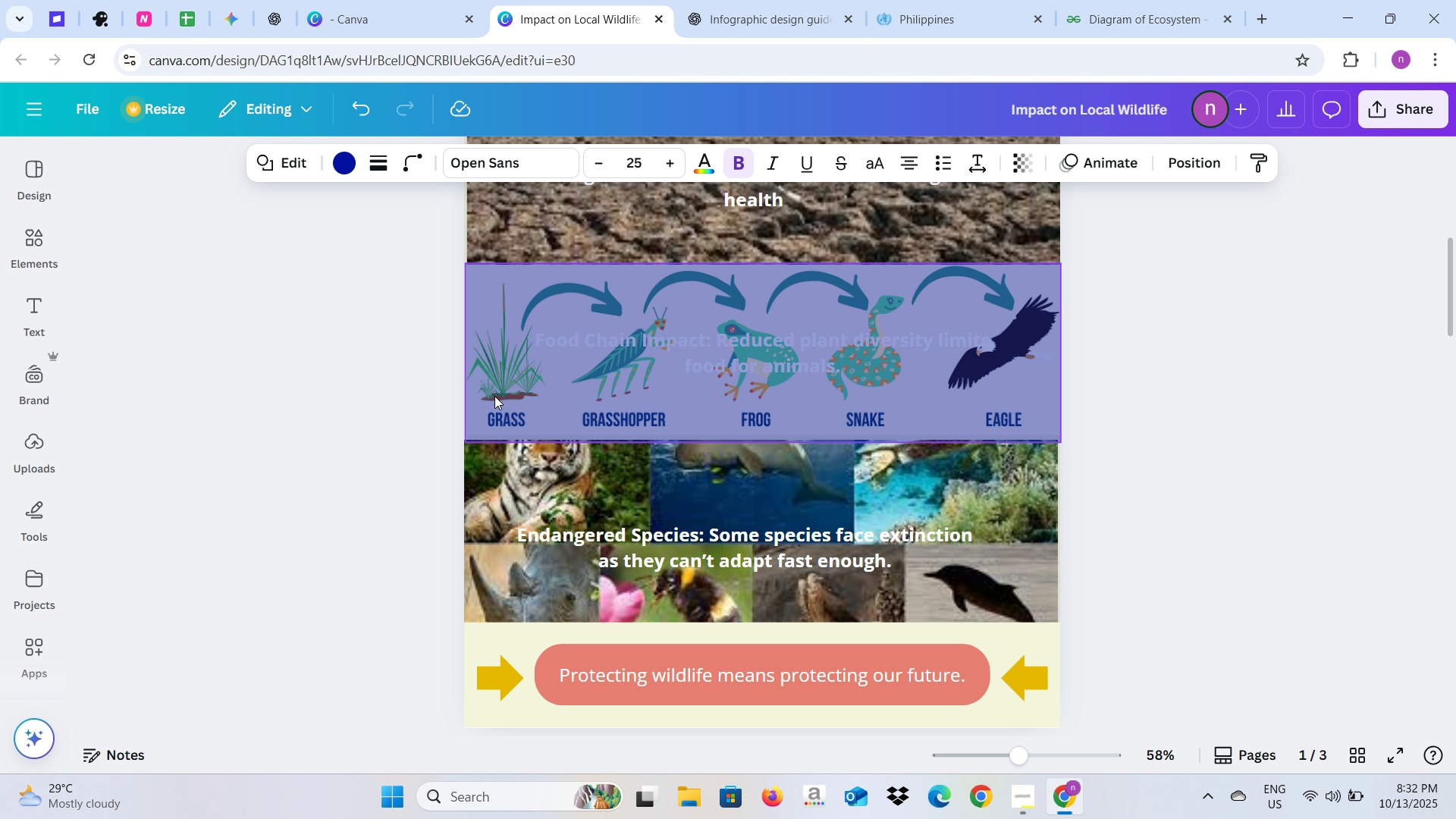 
key(Control+Z)
 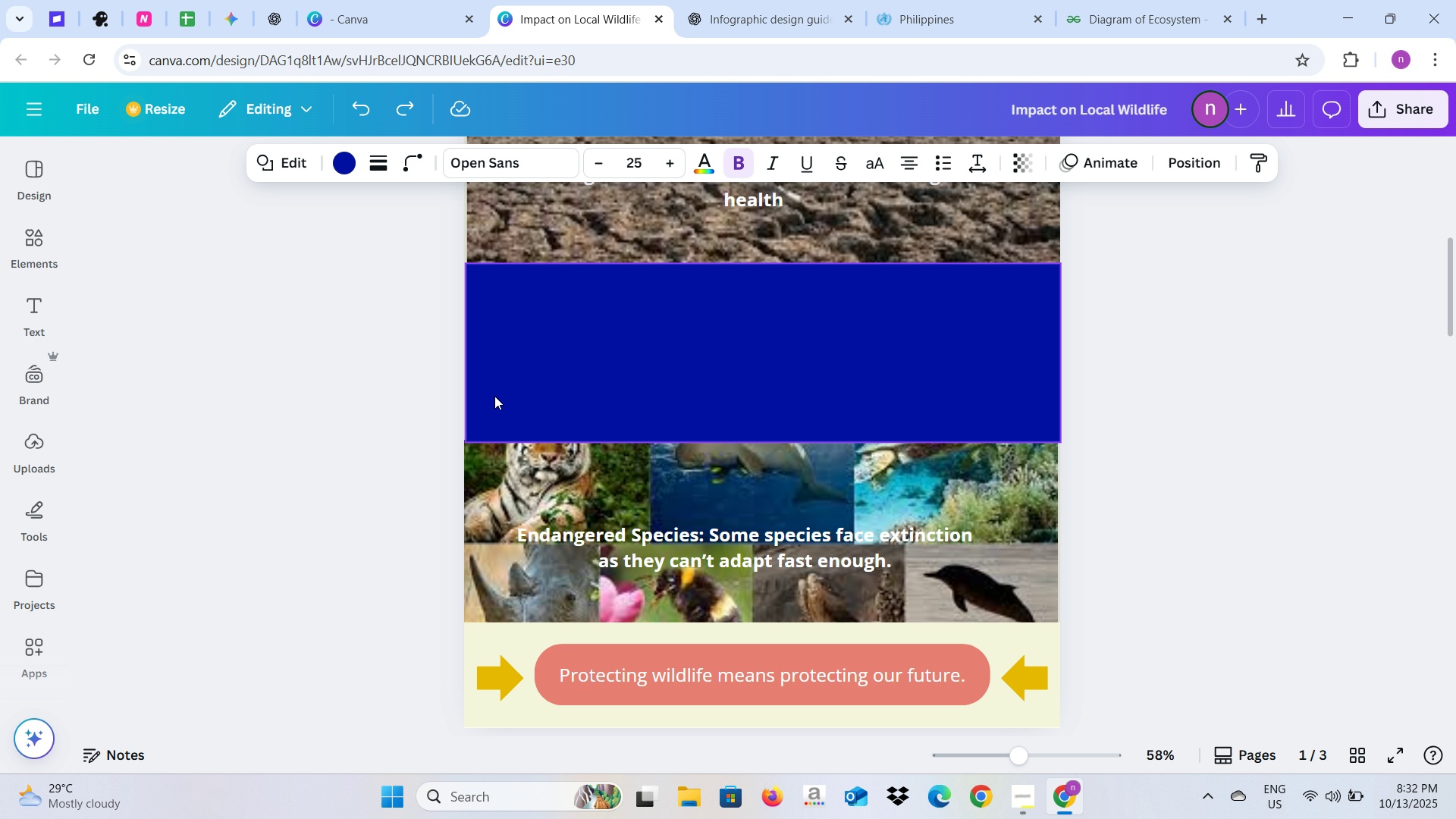 
key(Control+Z)
 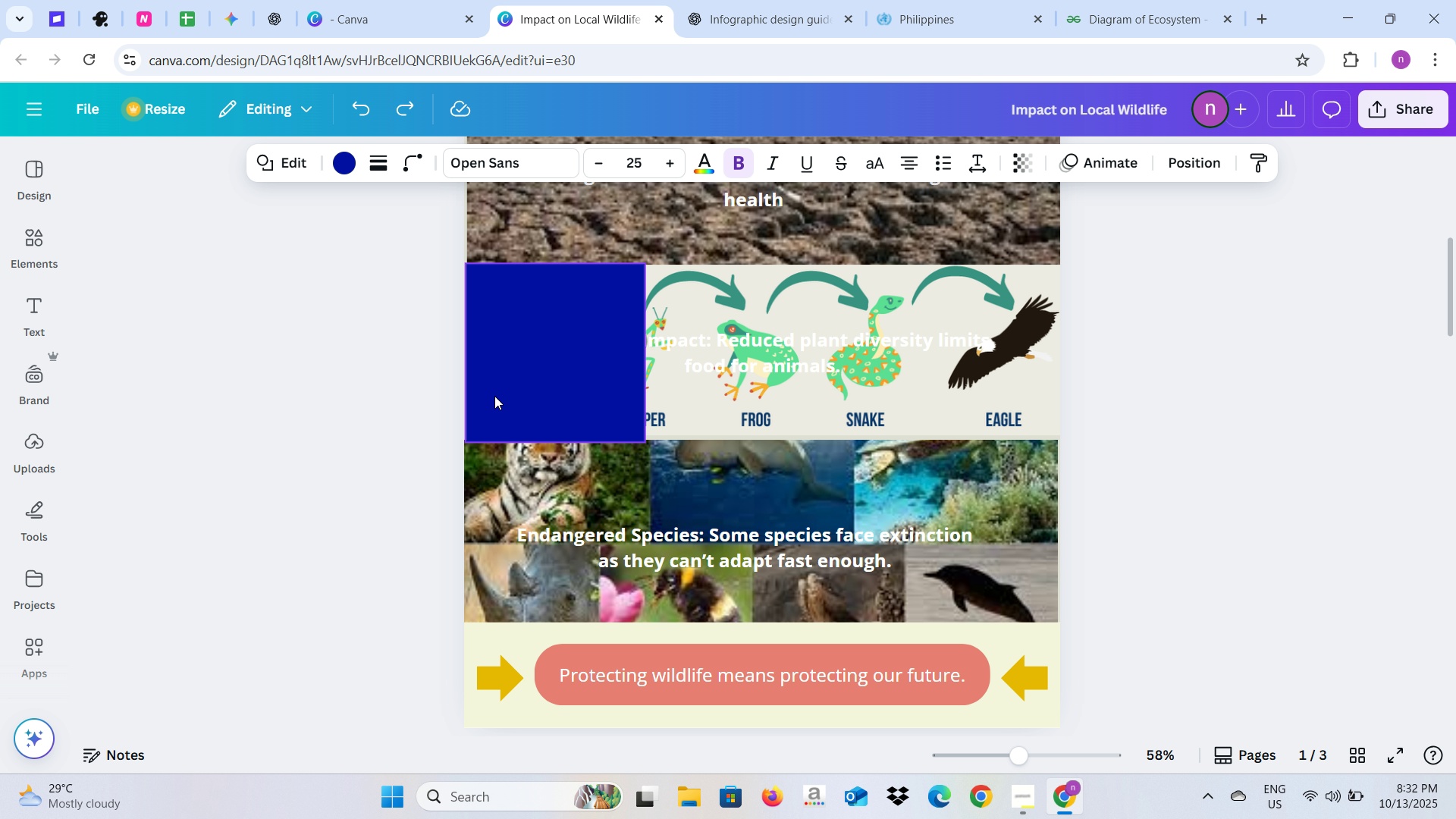 
left_click([496, 395])
 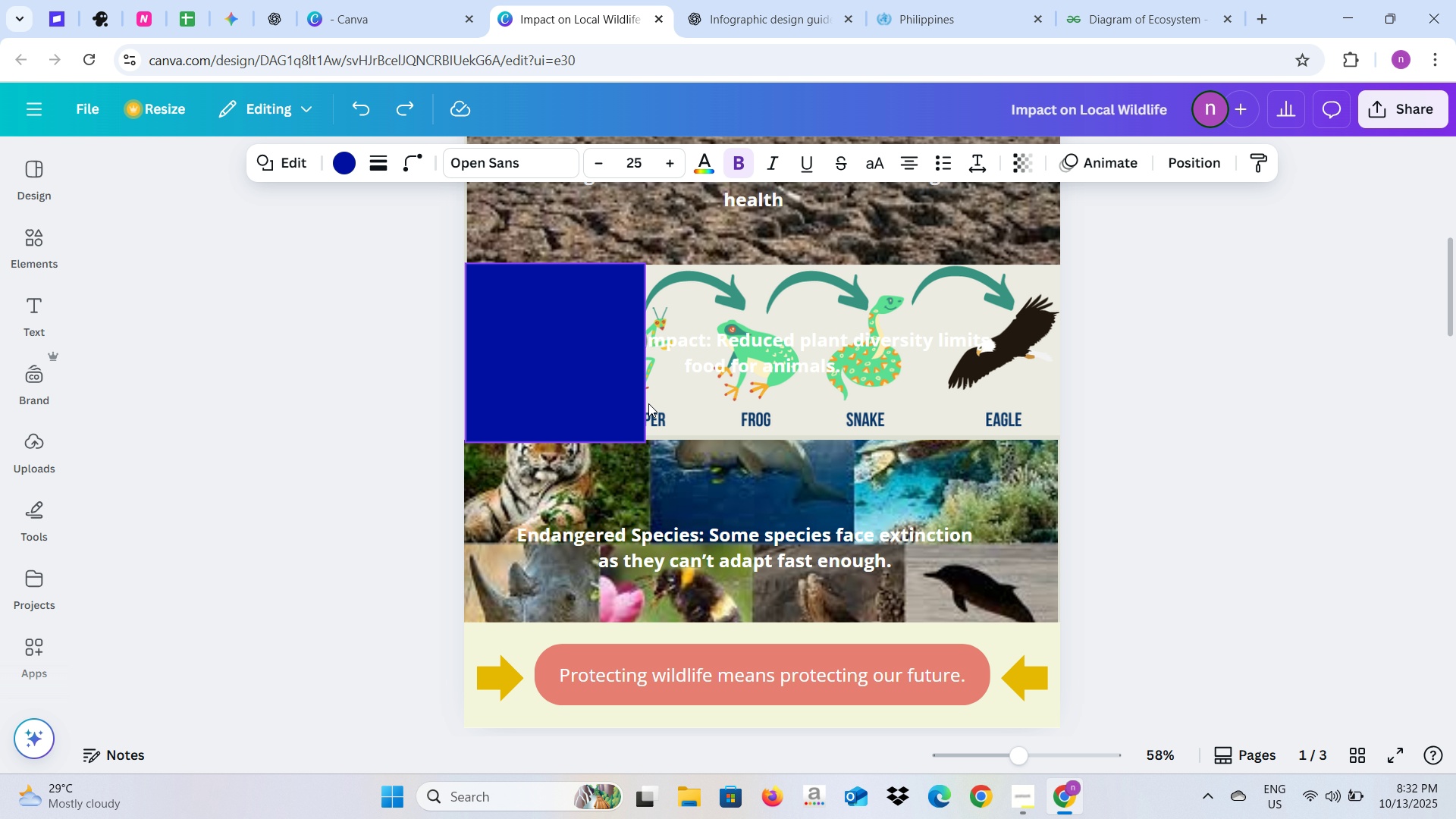 
left_click([545, 403])
 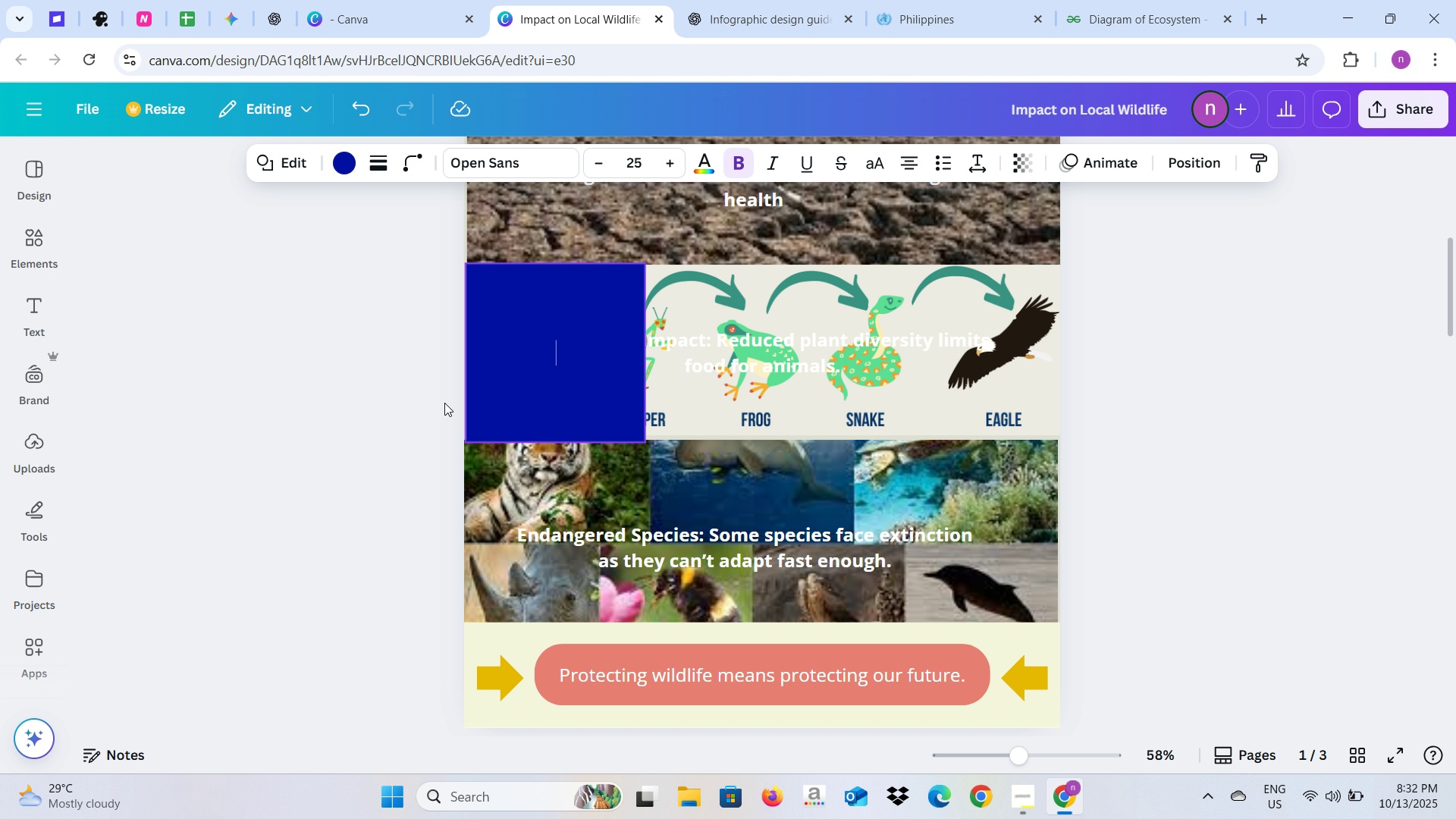 
key(Control+Z)
 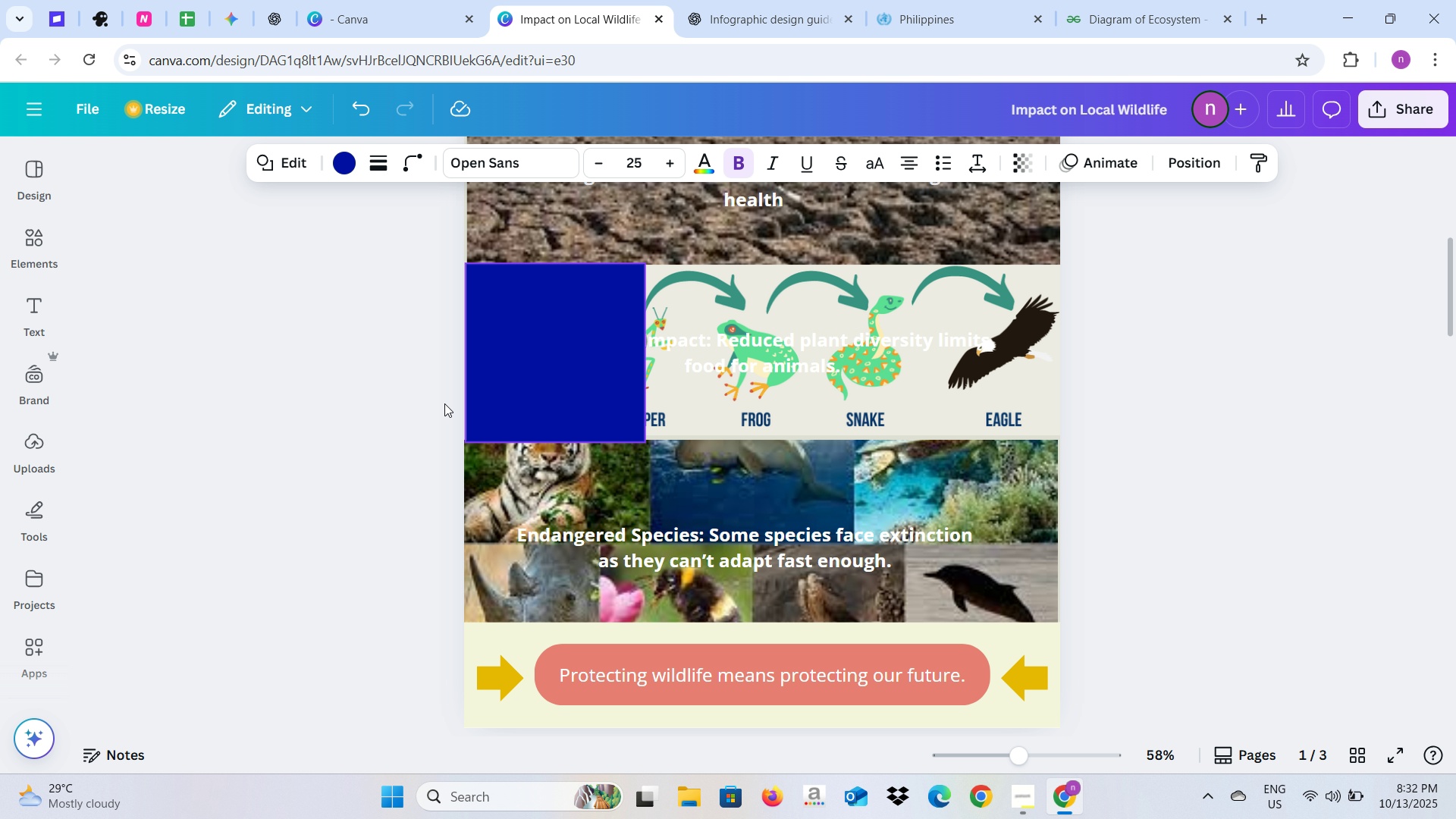 
key(Control+Z)
 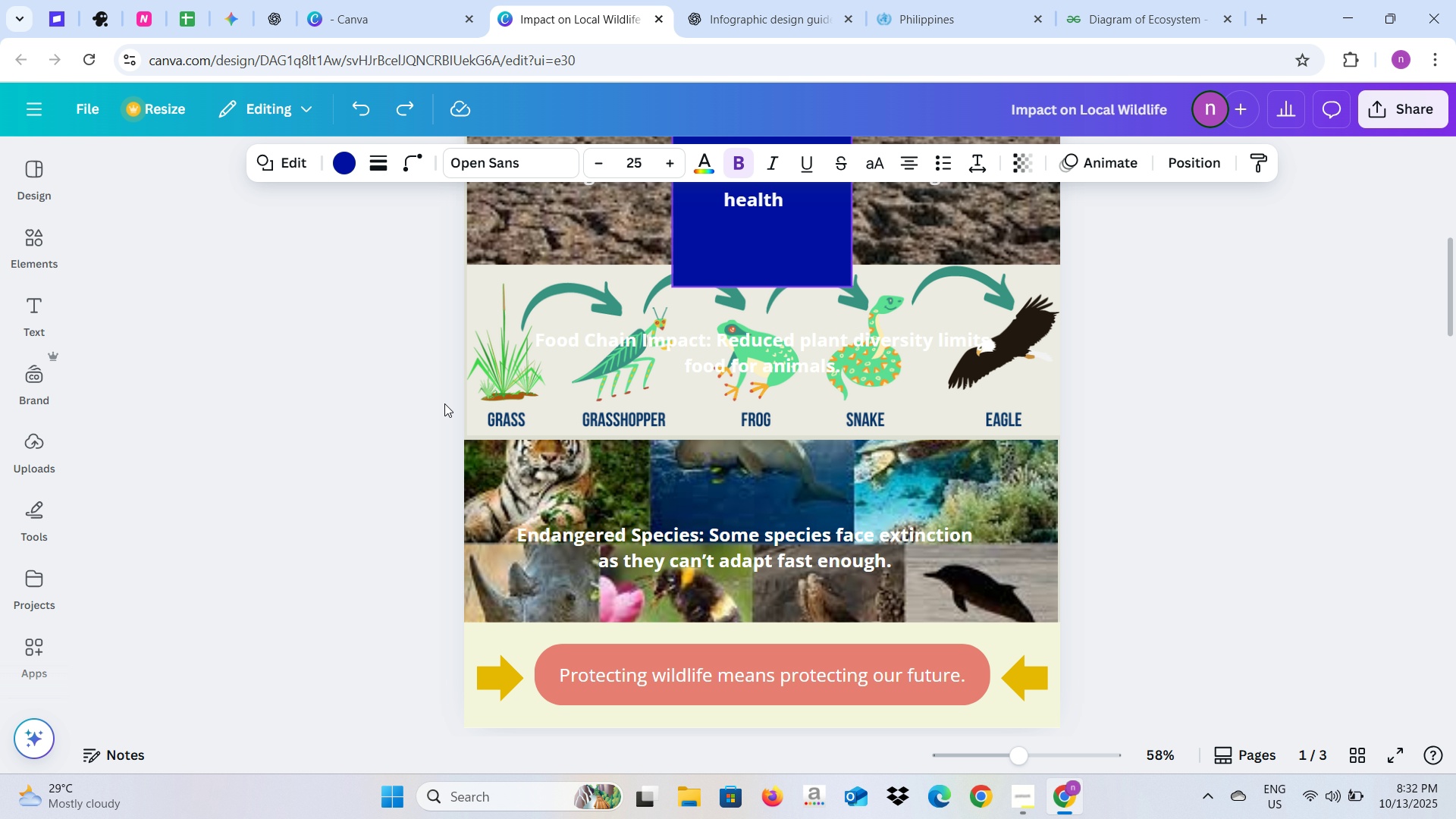 
key(Control+Z)
 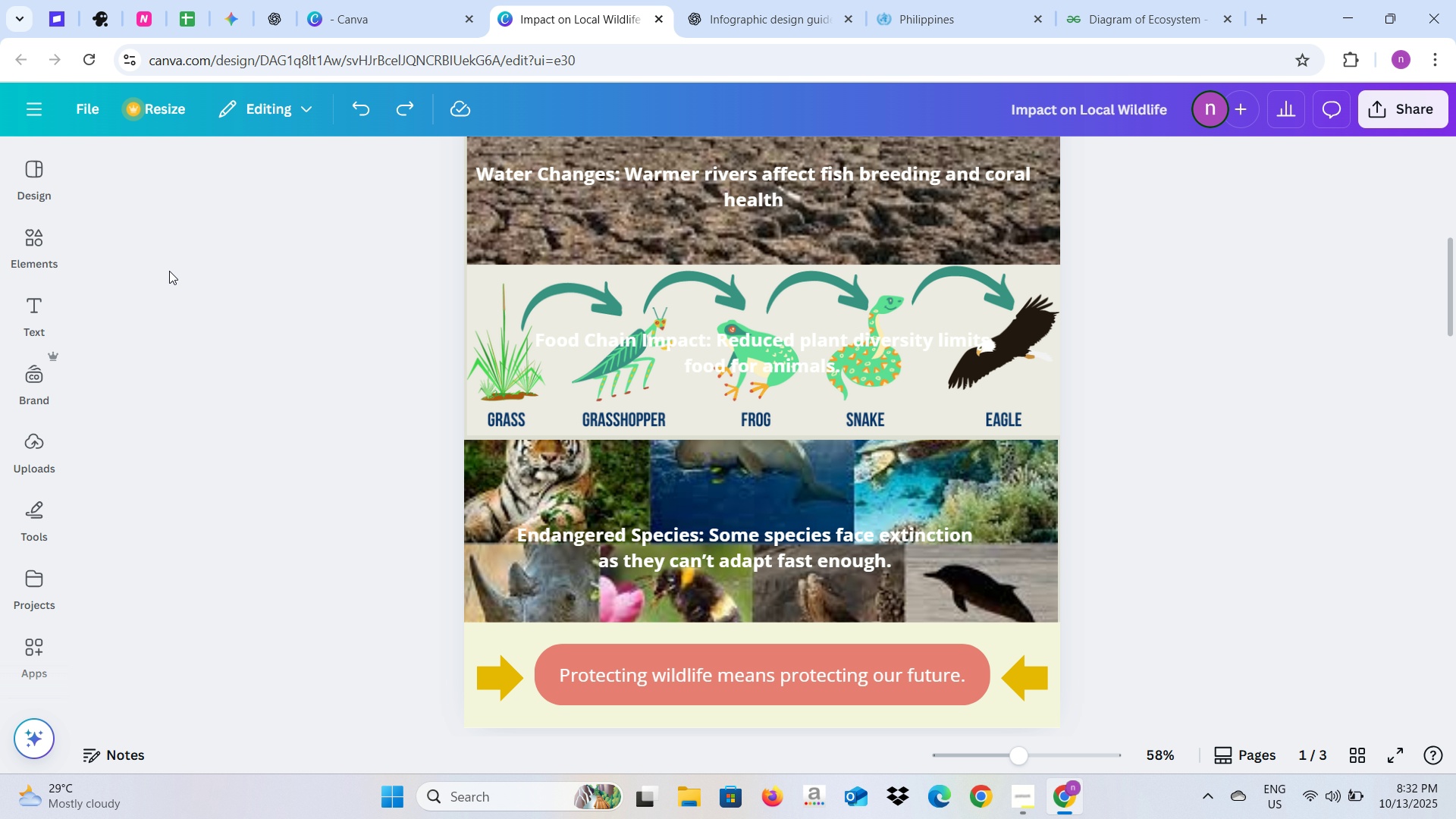 
left_click([39, 249])
 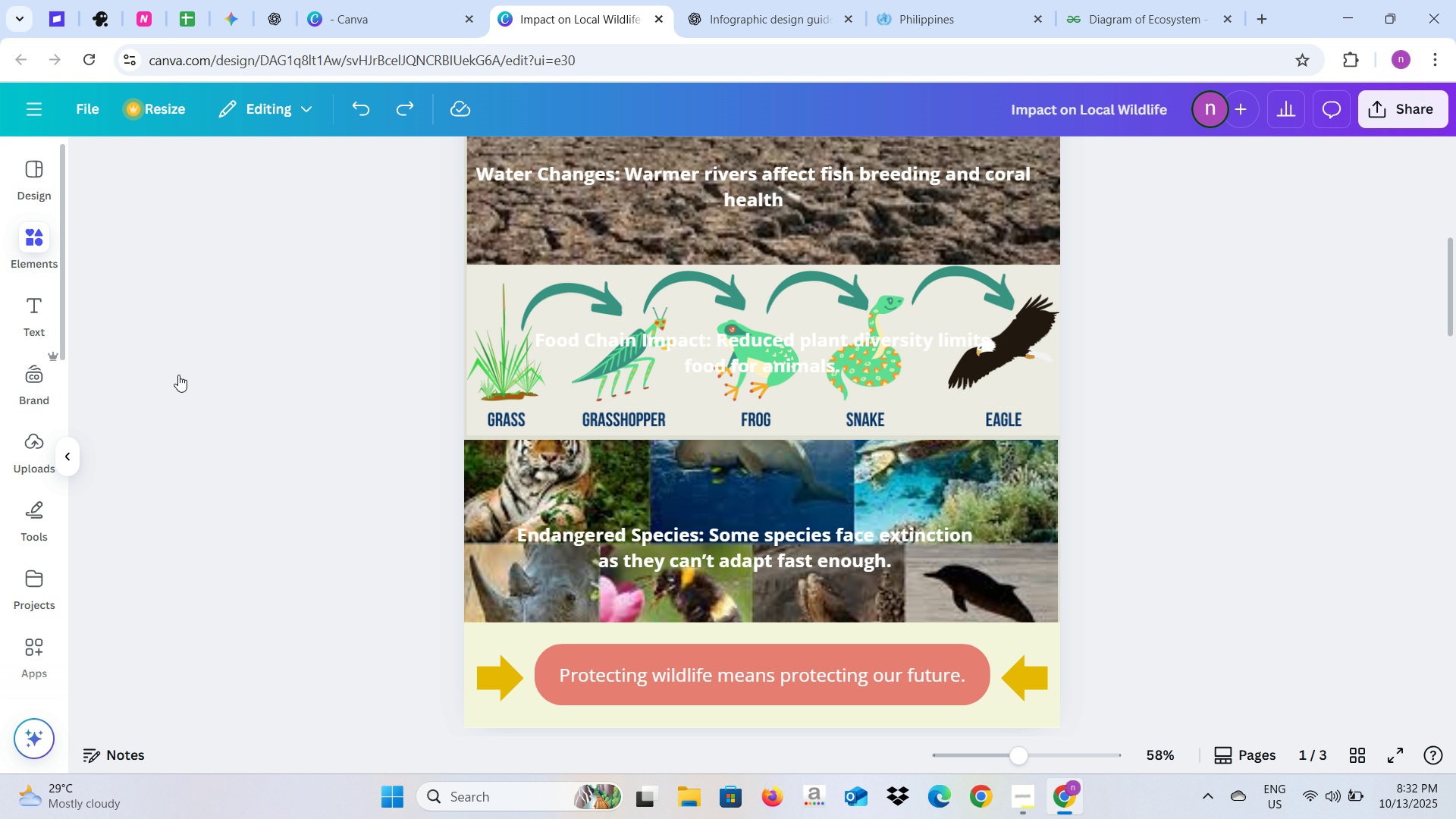 
key(Alt+AltLeft)
 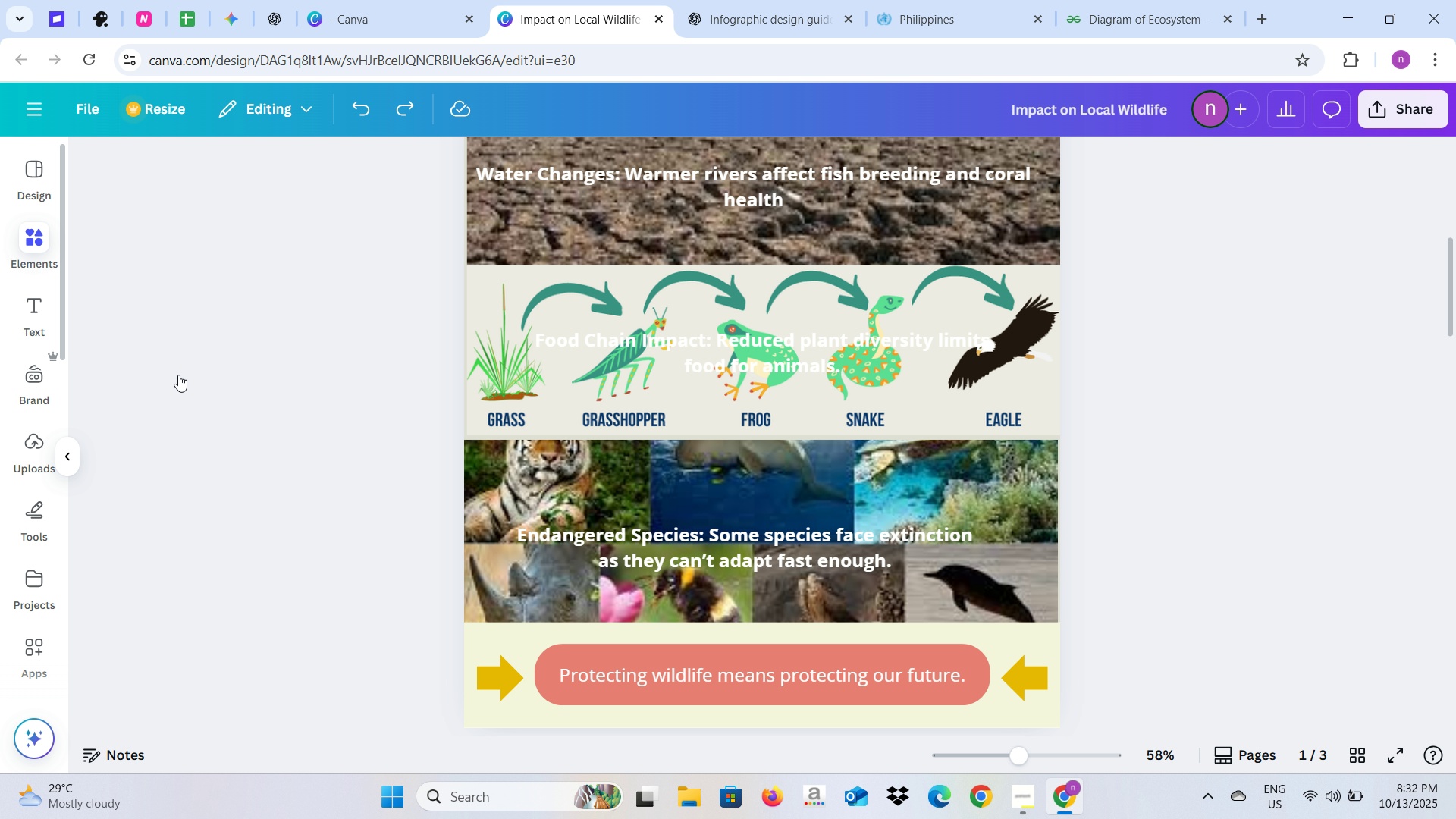 
key(Alt+Tab)
 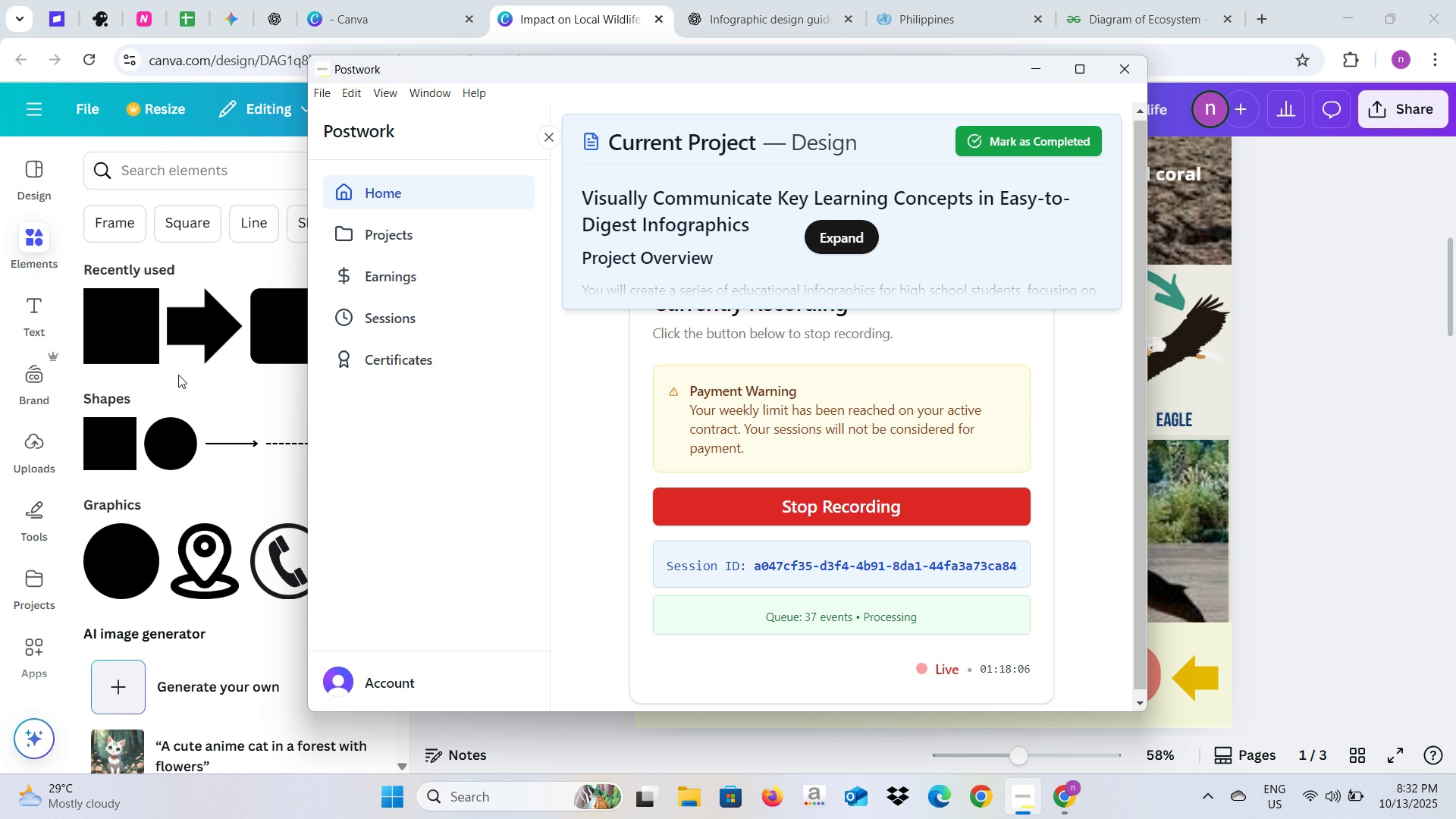 
key(Alt+AltLeft)
 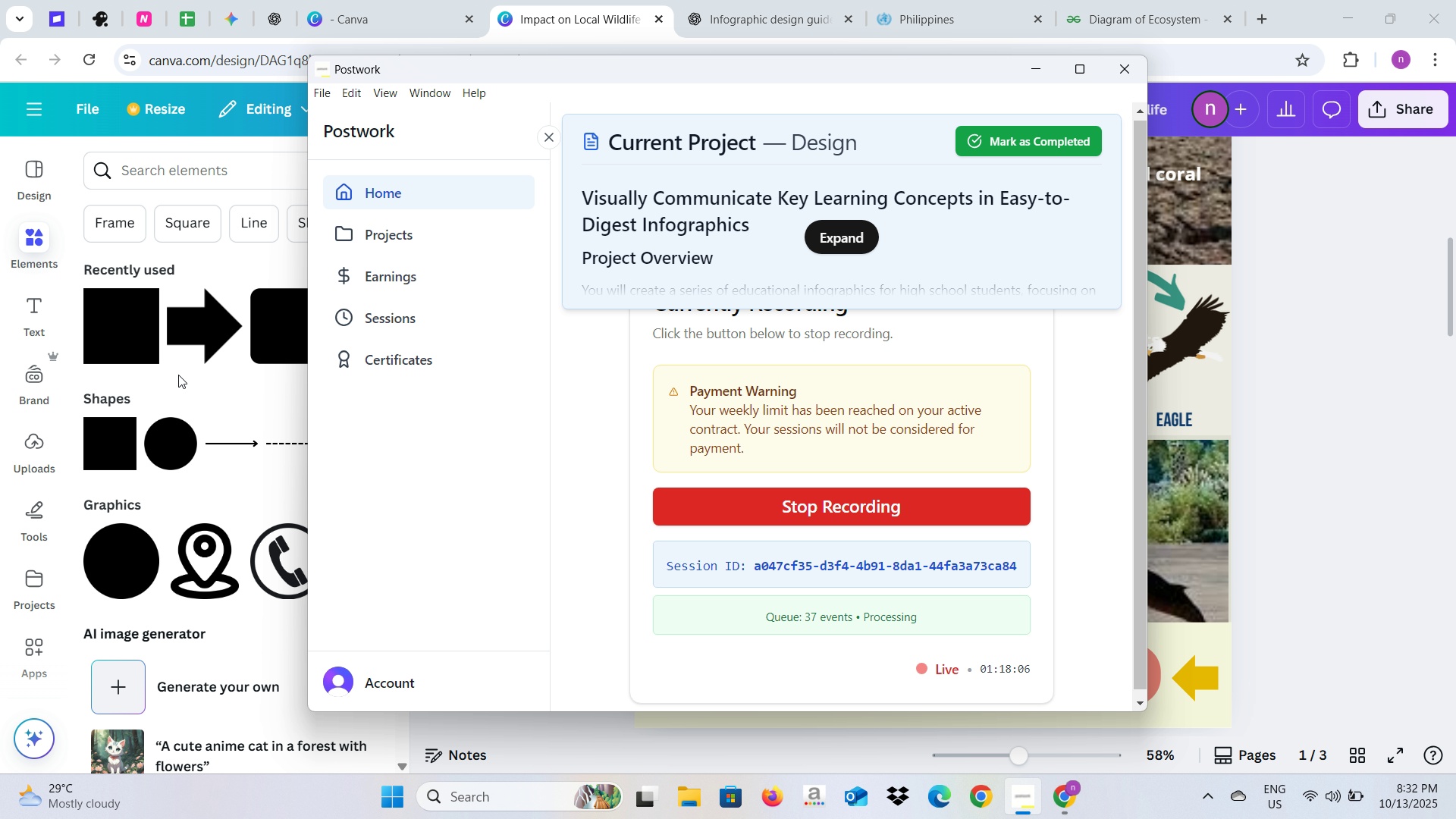 
key(Alt+Tab)
 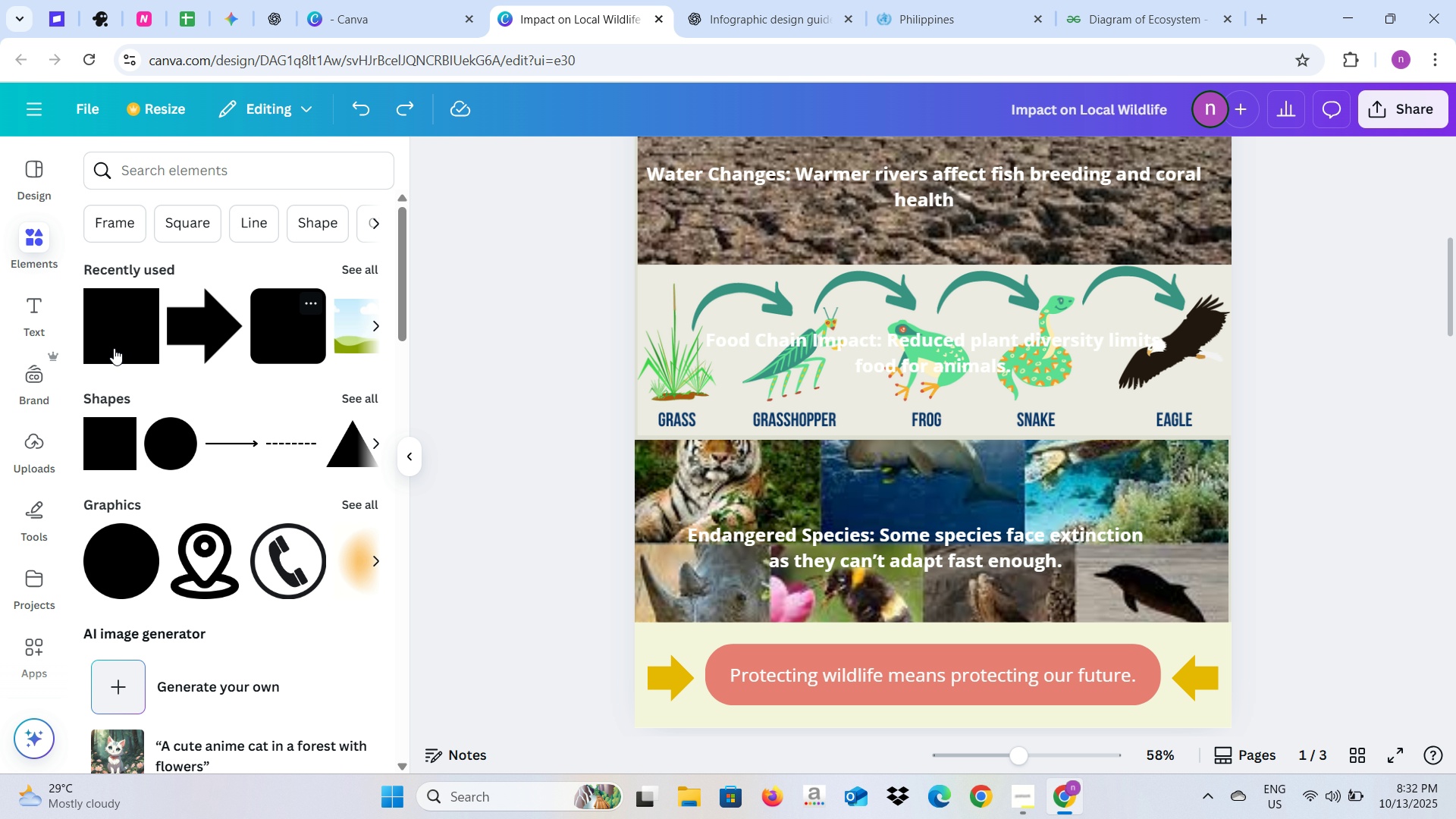 
left_click([96, 347])
 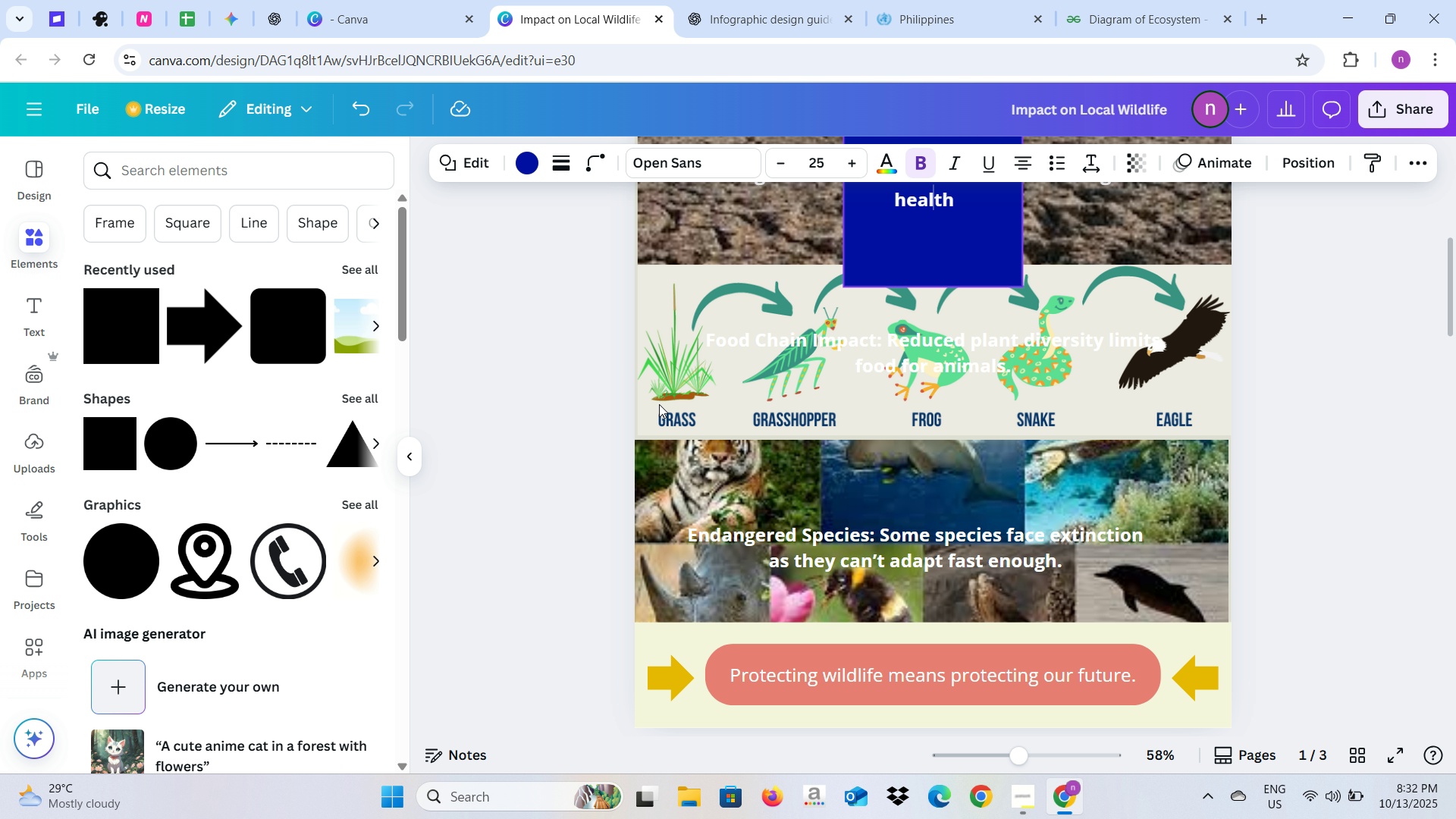 
wait(5.16)
 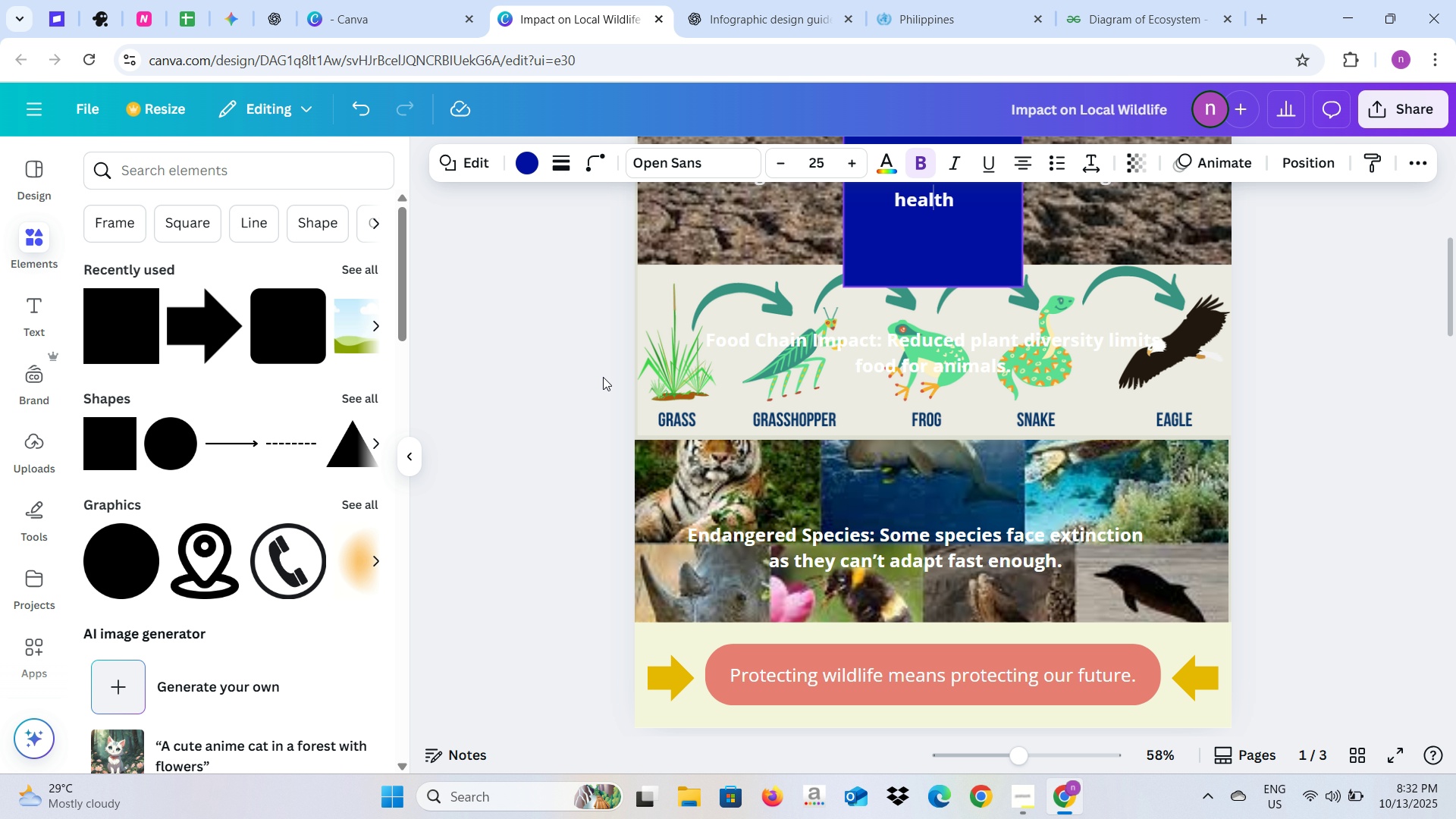 
left_click([402, 459])
 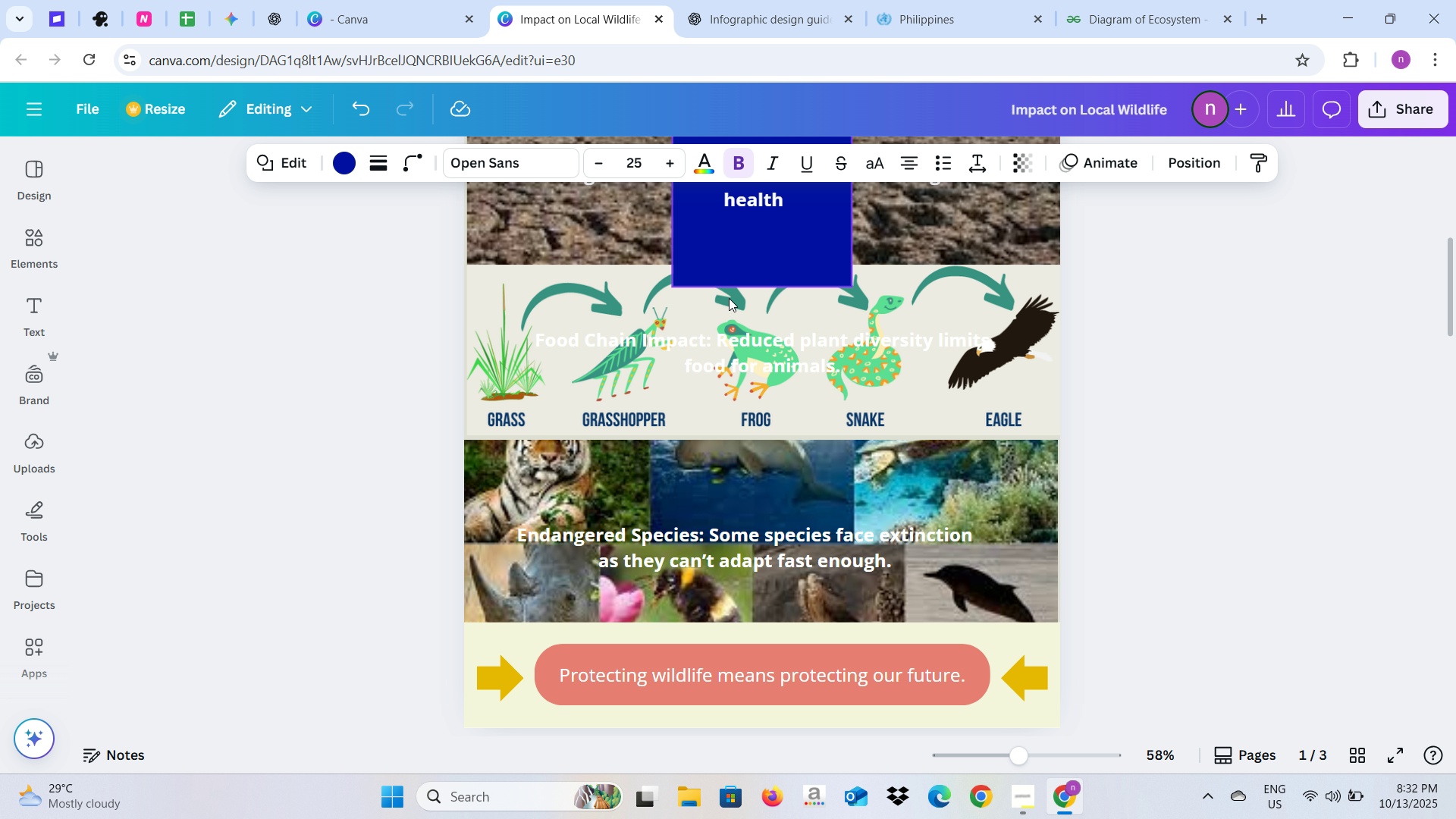 
left_click([736, 275])
 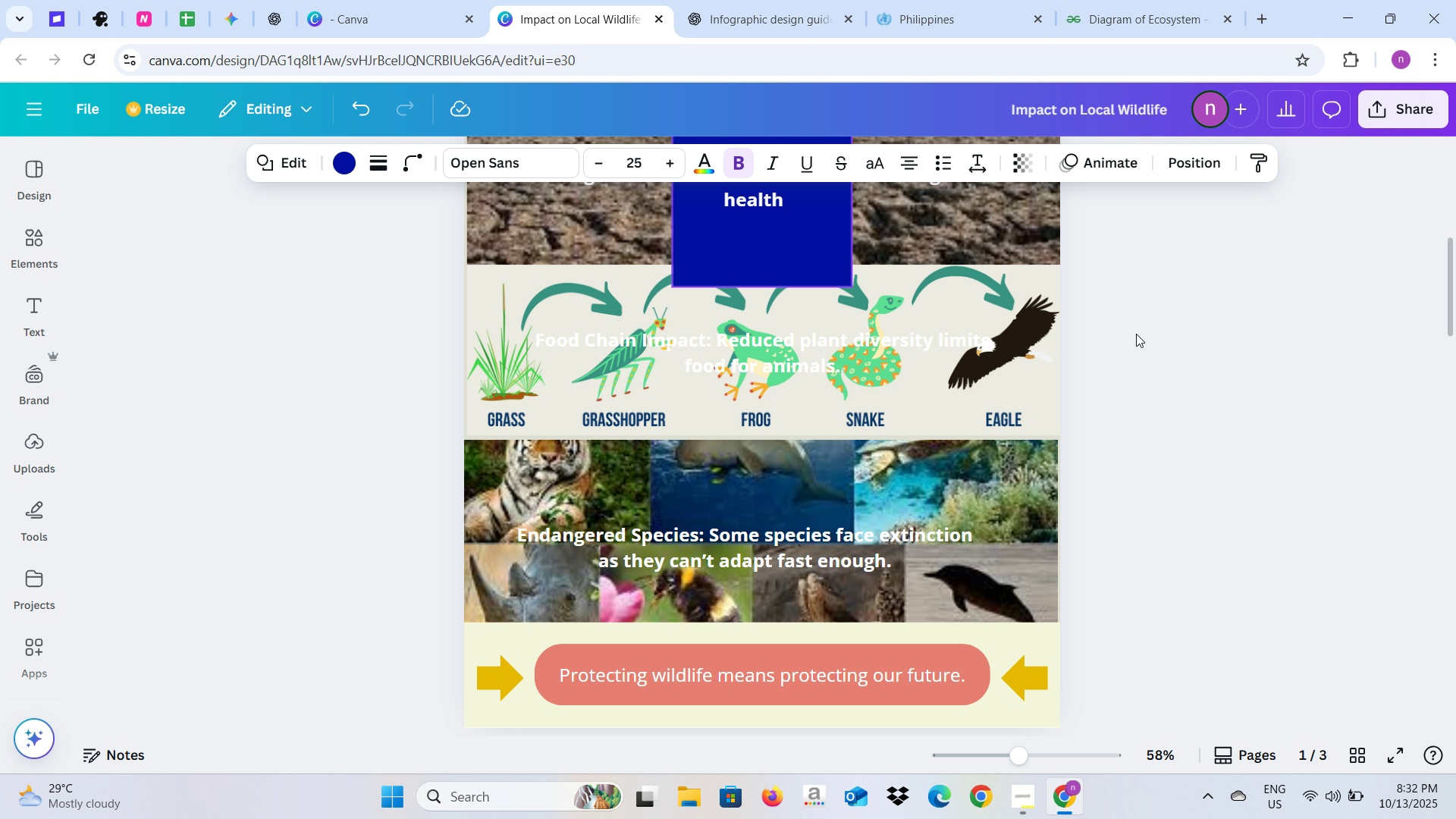 
scroll: coordinate [1066, 357], scroll_direction: up, amount: 1.0
 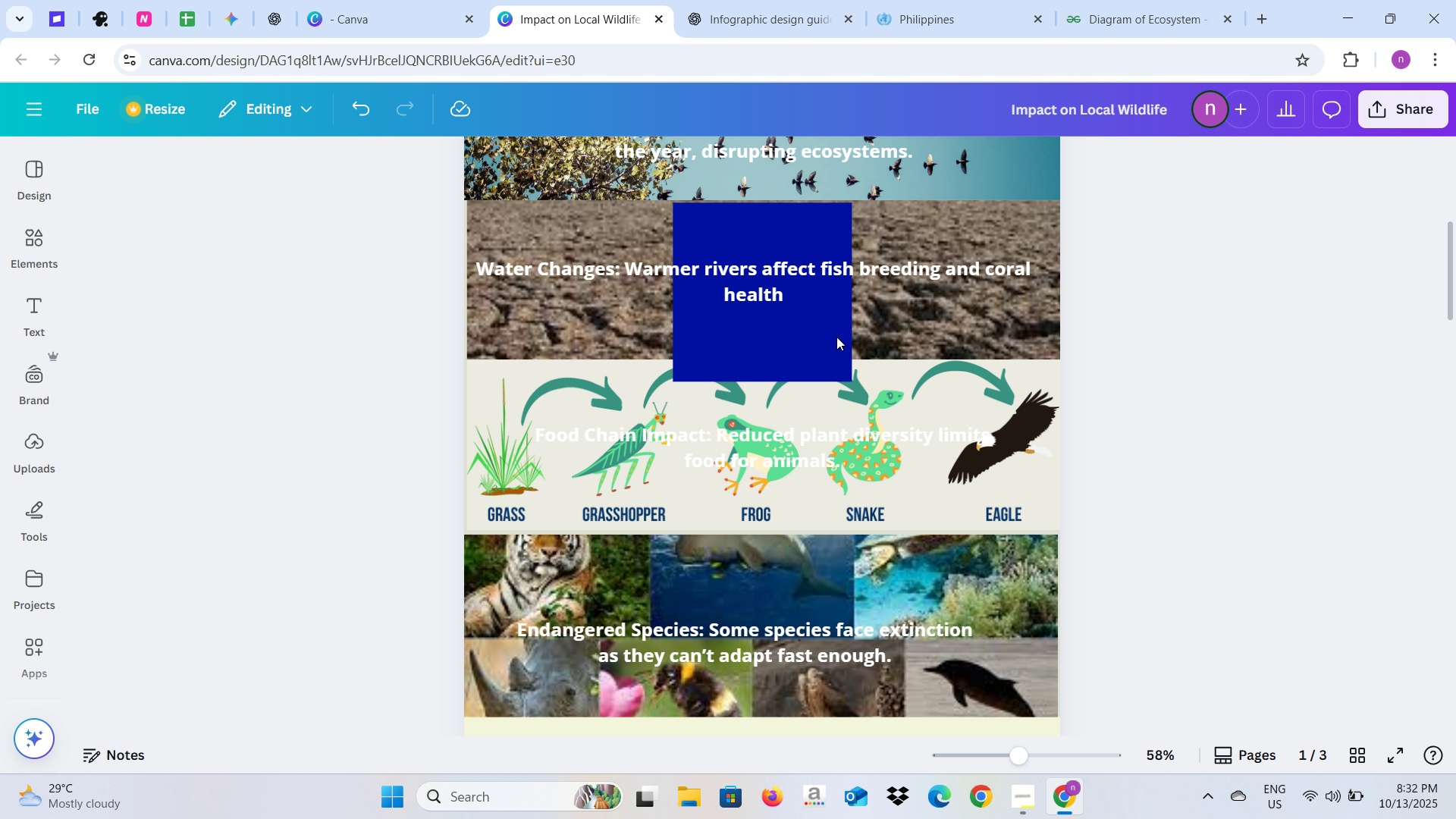 
left_click([836, 337])
 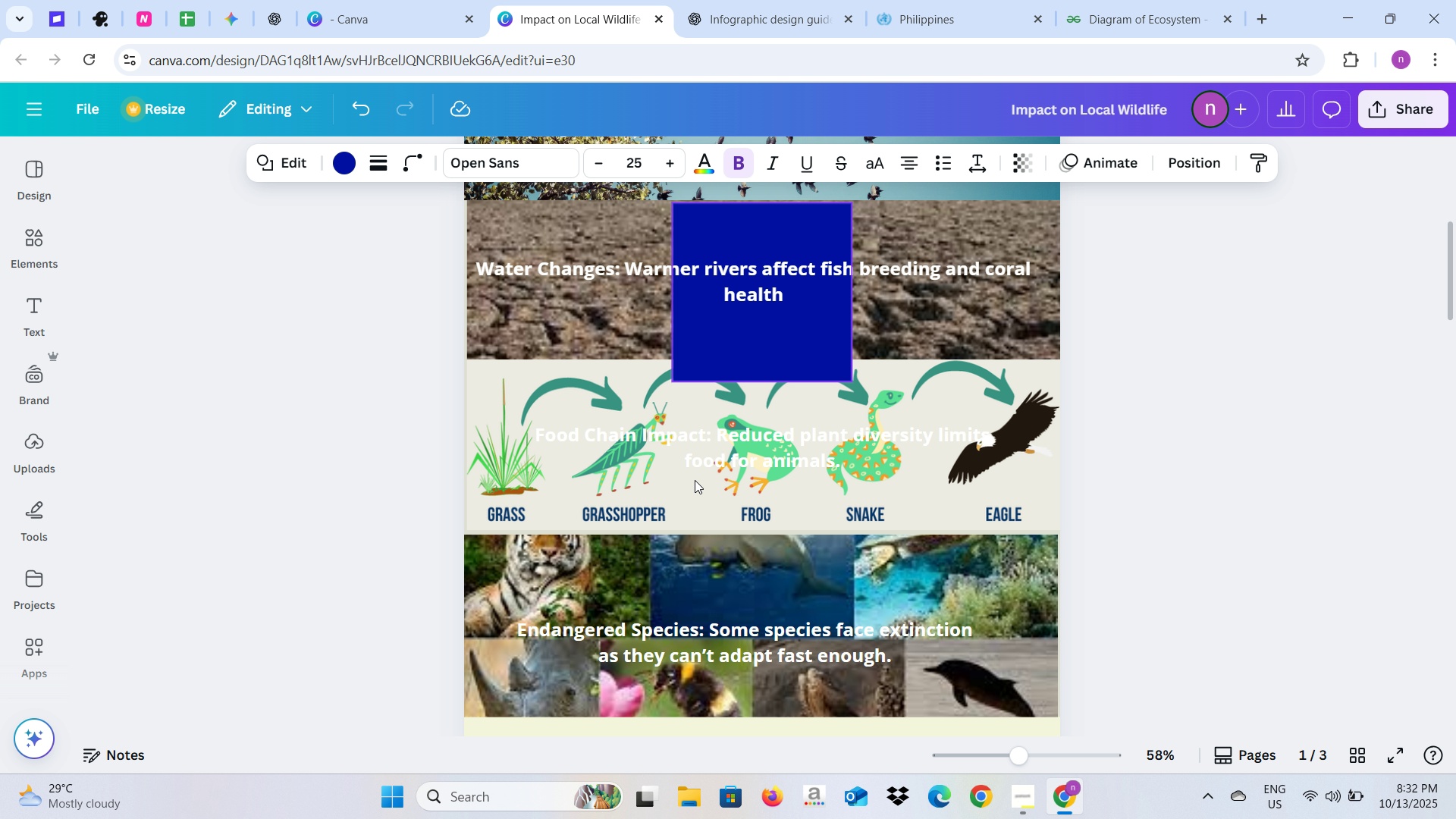 
left_click([753, 361])
 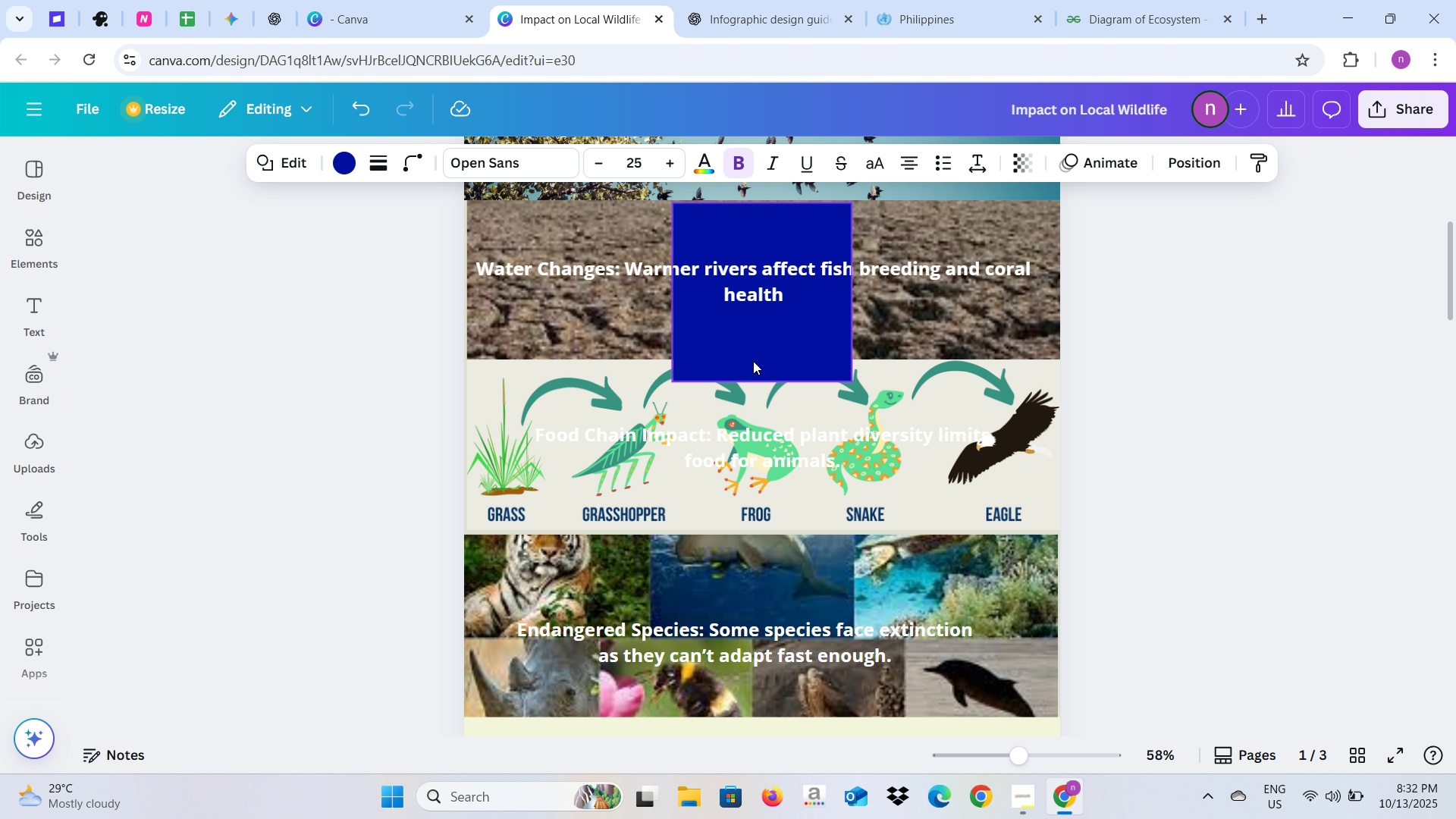 
key(Control+Z)
 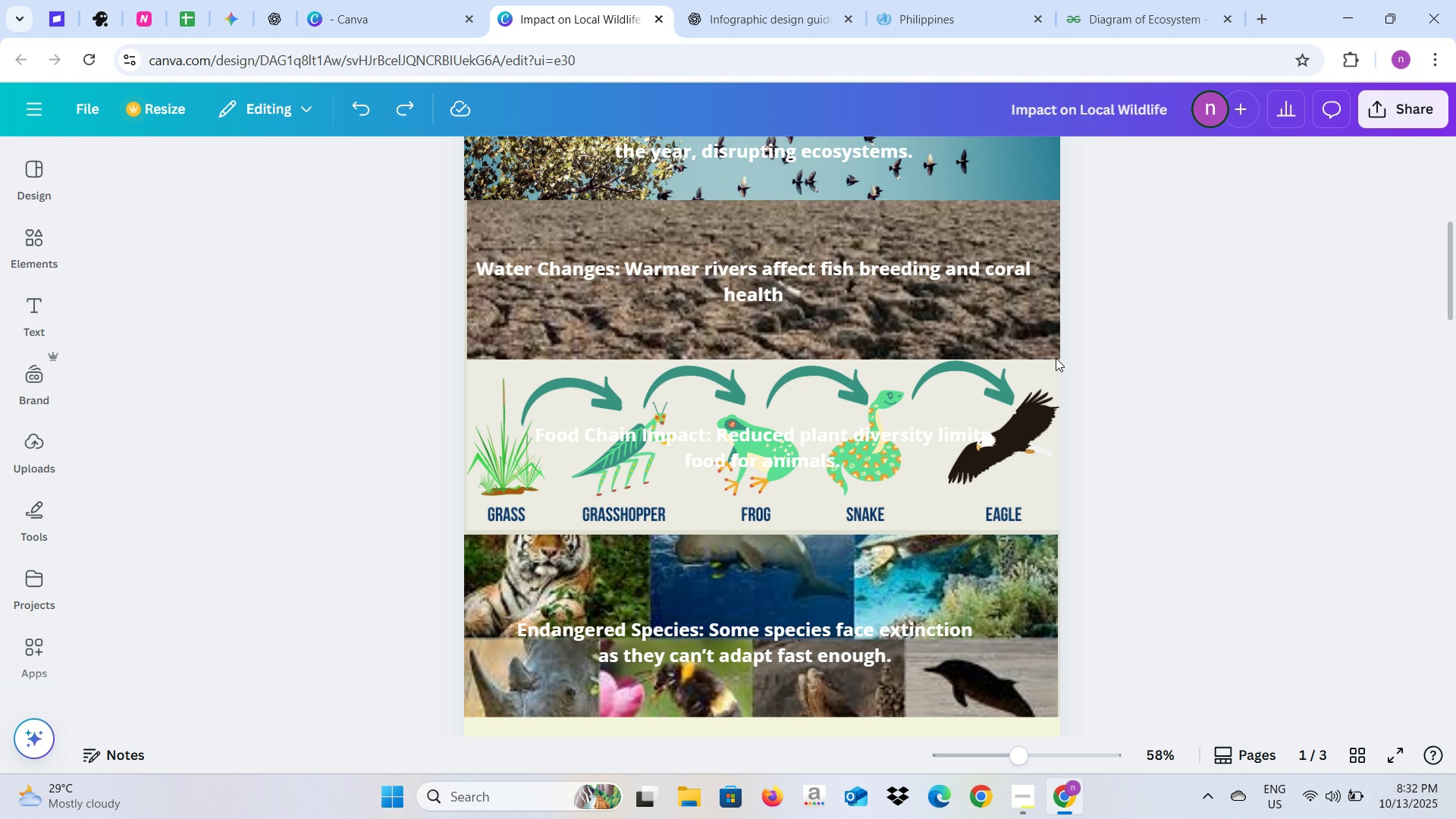 
left_click([1164, 362])
 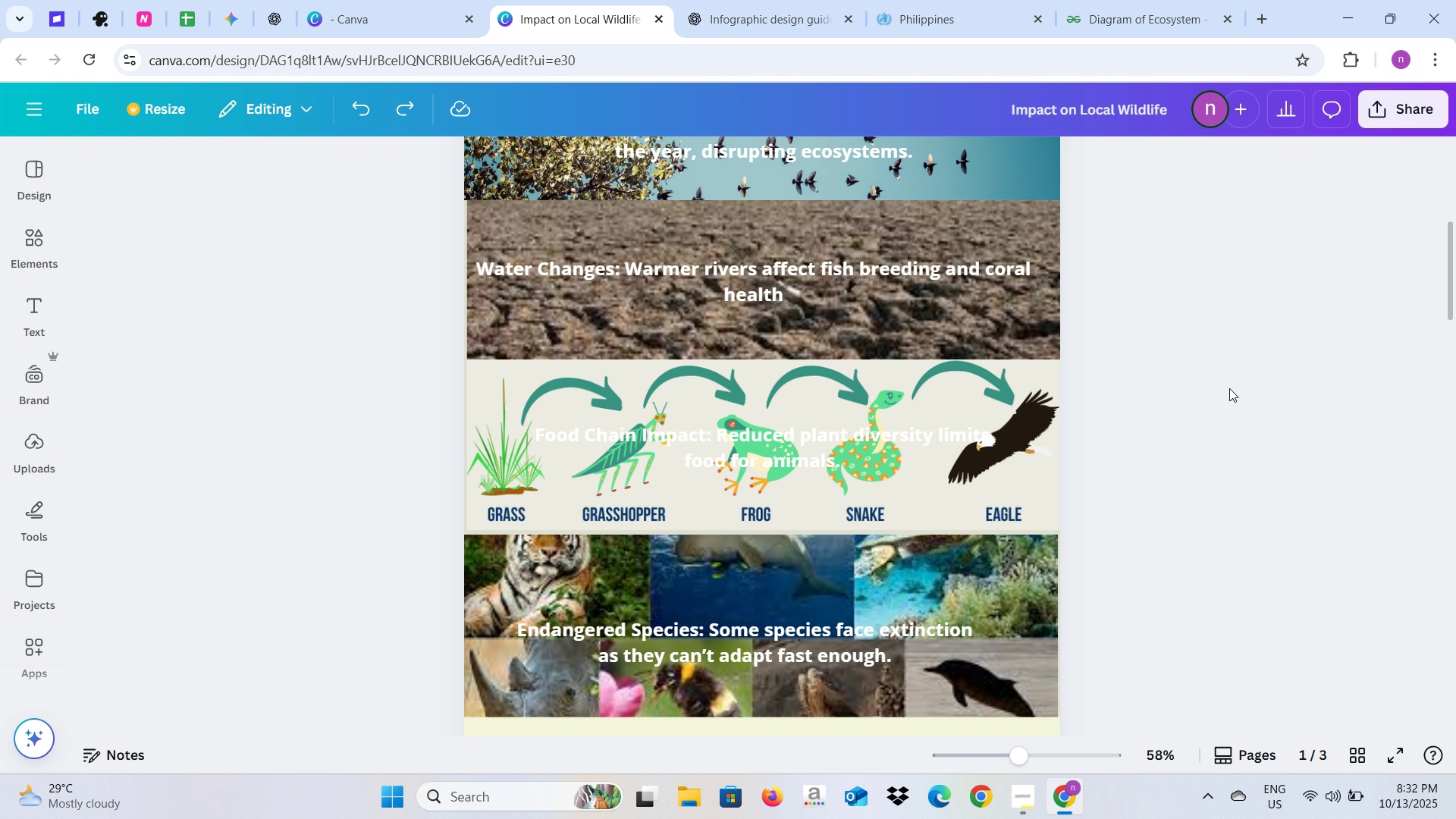 
key(Alt+AltLeft)
 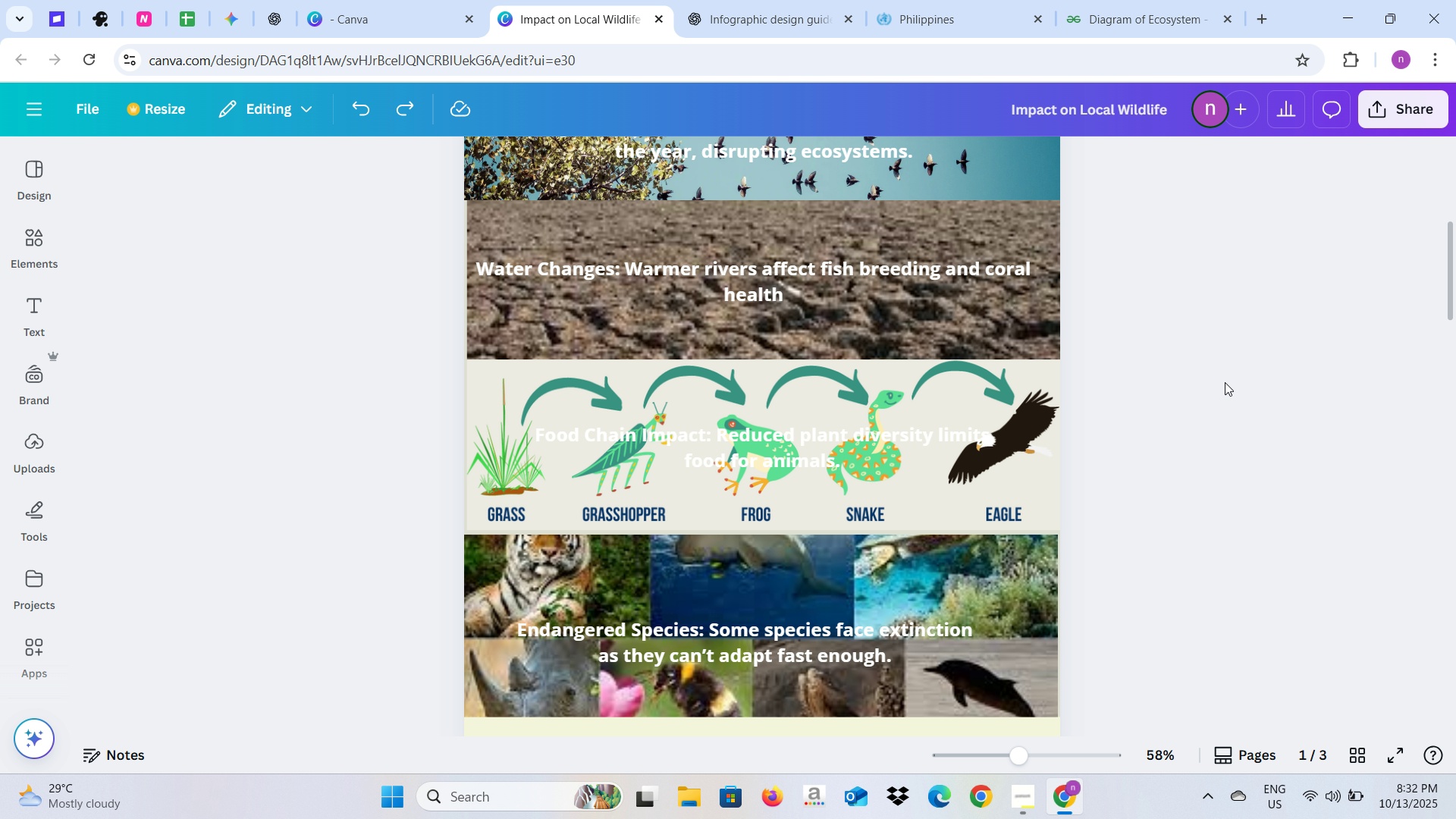 
key(Alt+Tab)
 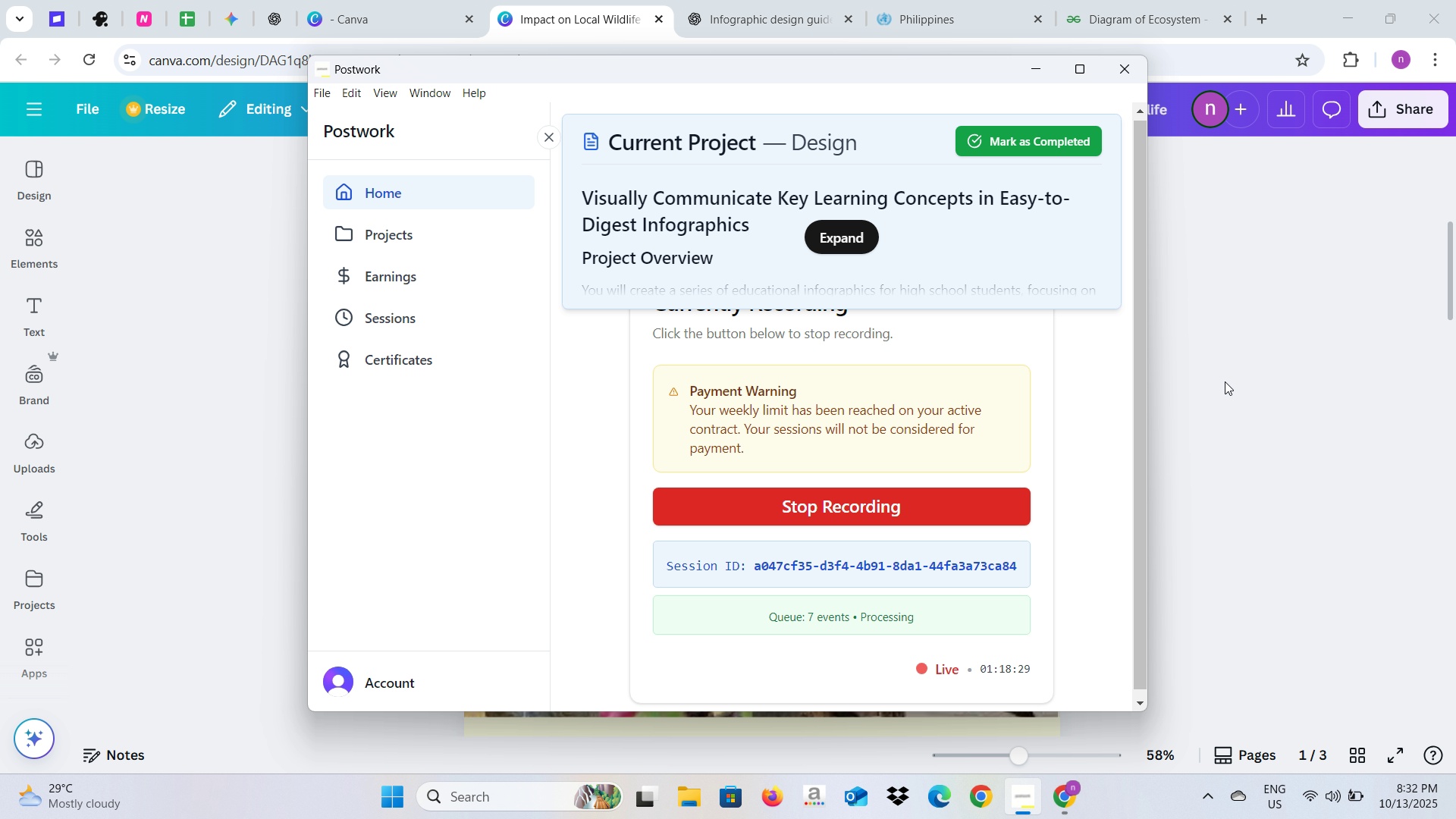 
key(Alt+AltLeft)
 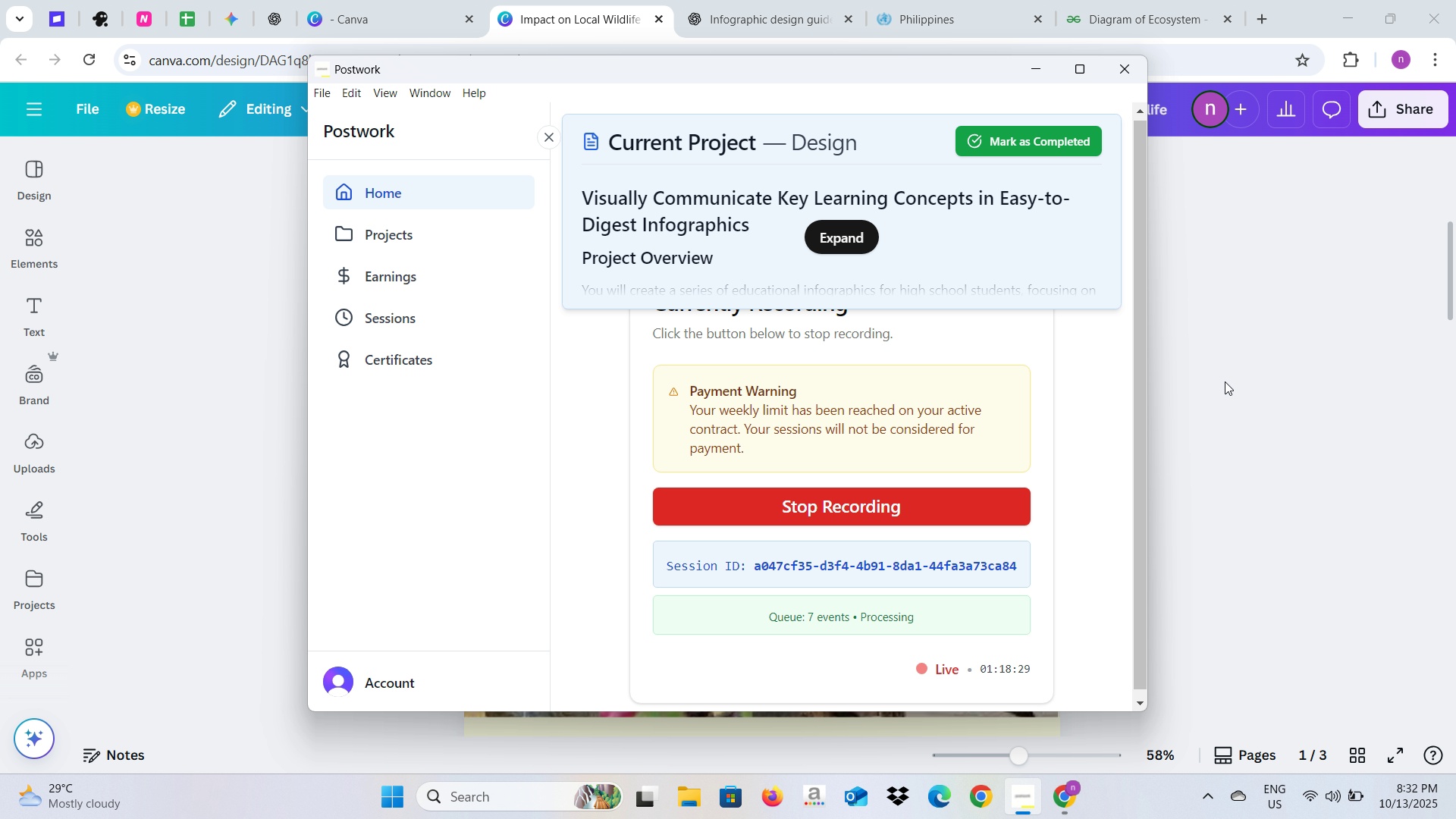 
key(Alt+Tab)
 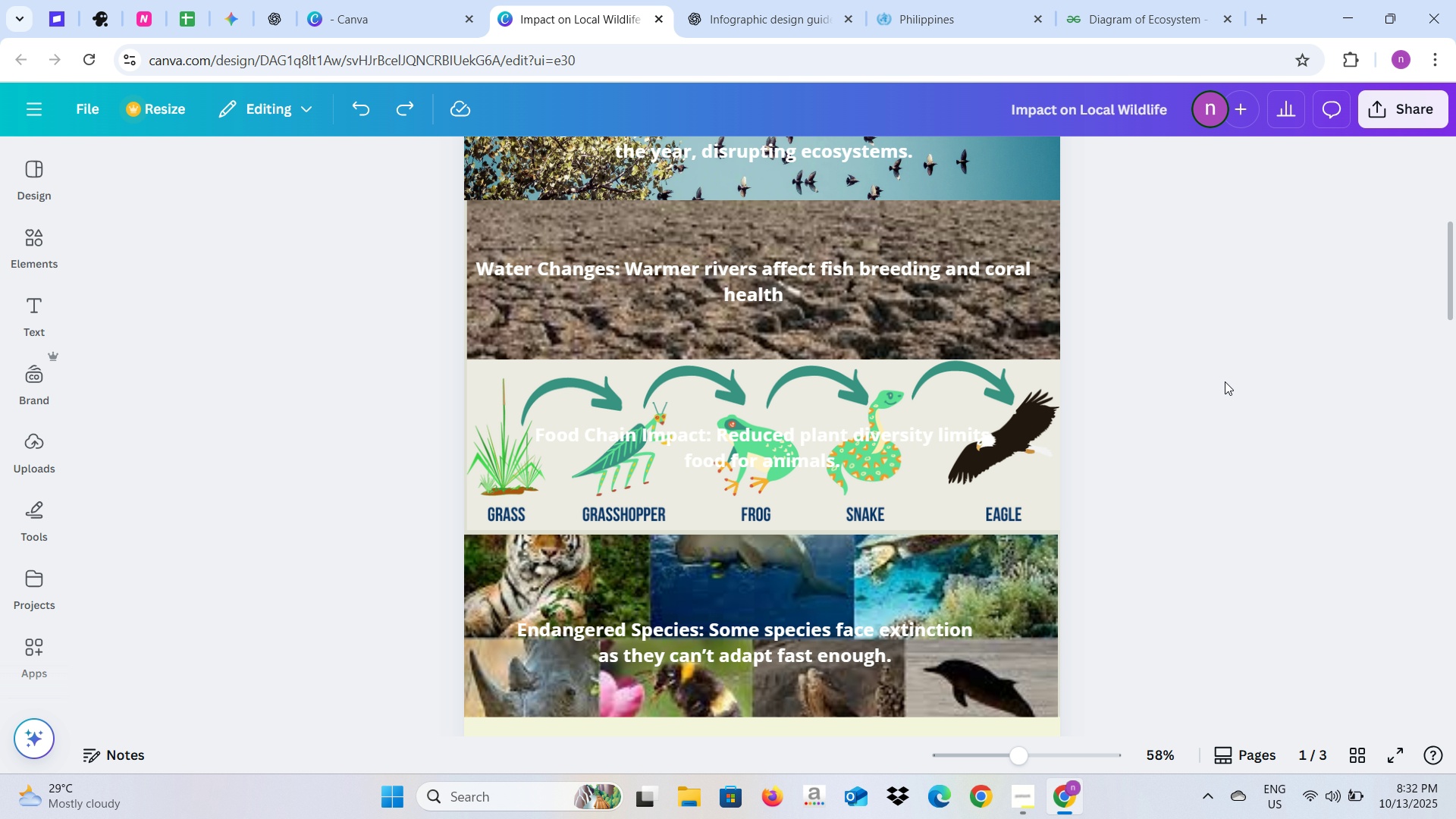 
left_click([1220, 399])
 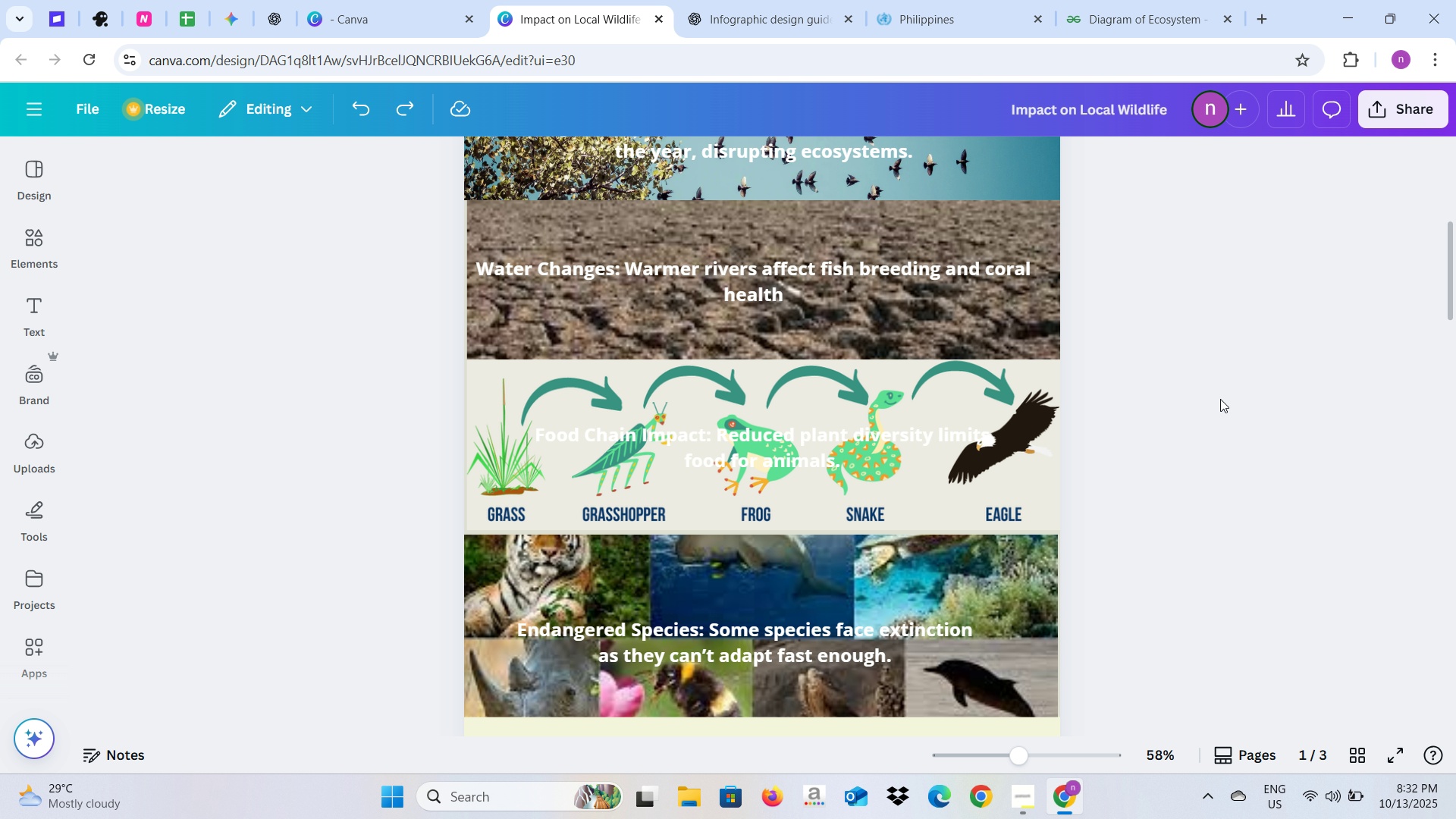 
scroll: coordinate [1220, 399], scroll_direction: down, amount: 4.0
 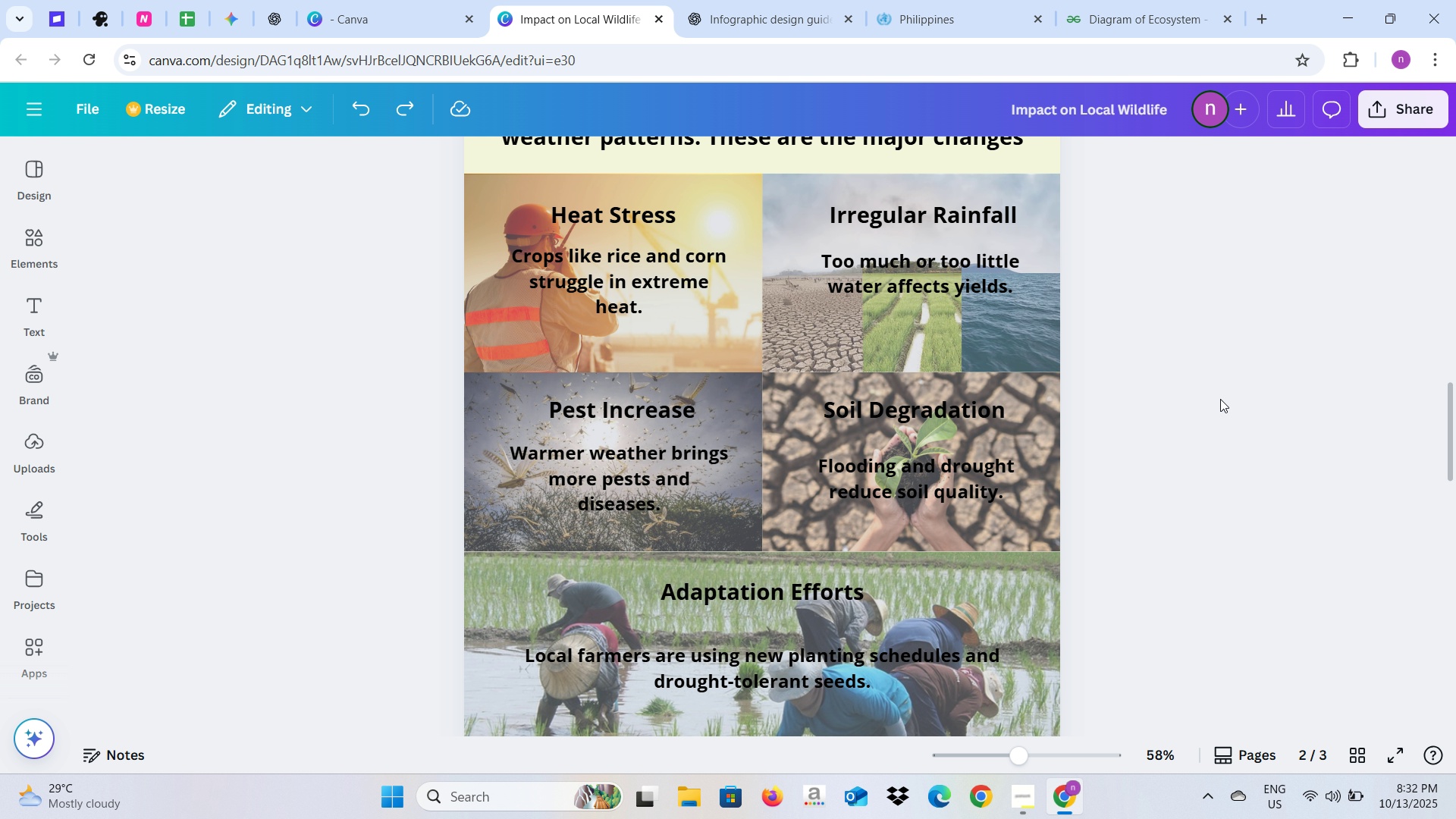 
scroll: coordinate [1220, 399], scroll_direction: up, amount: 8.0
 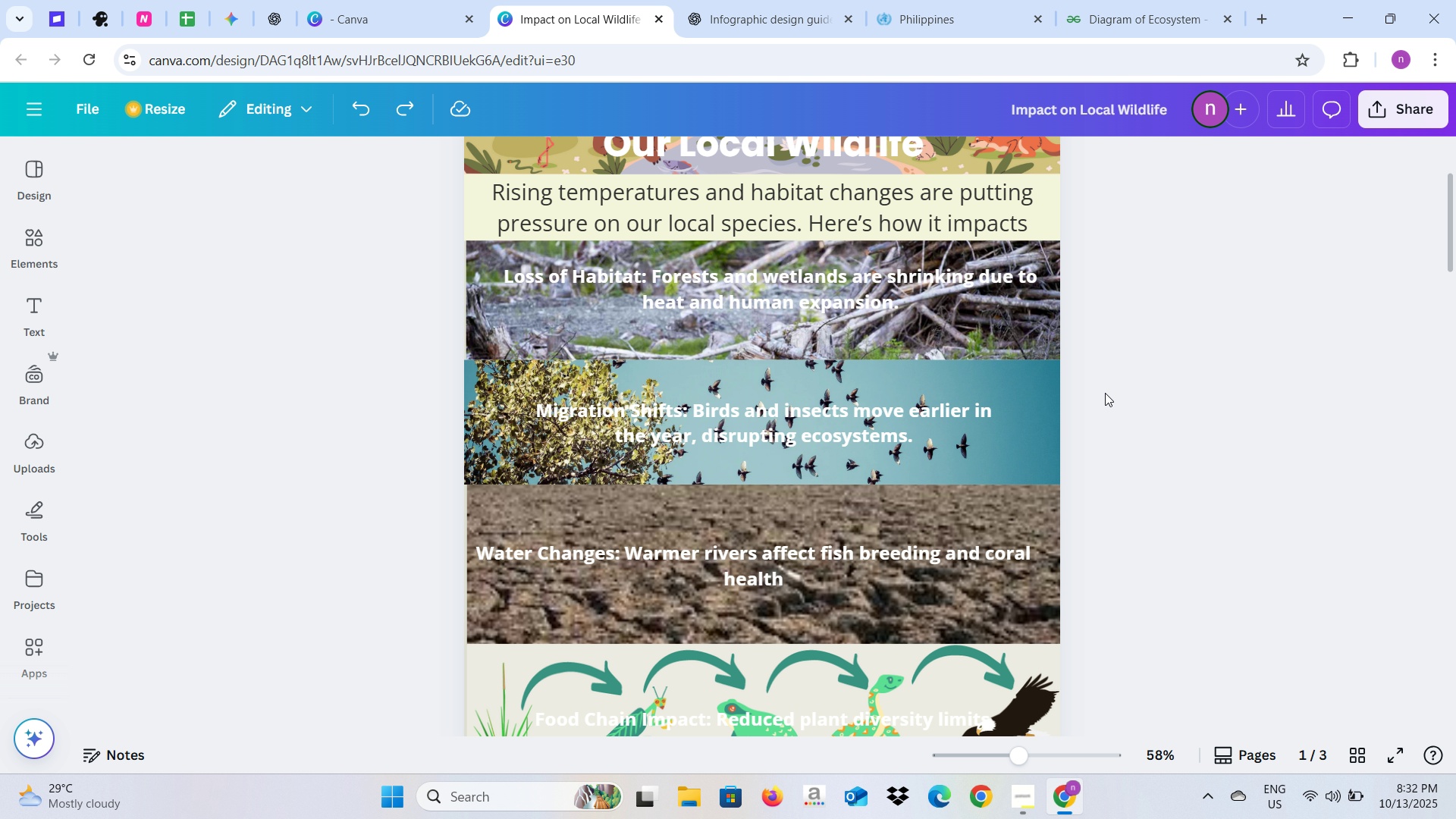 
left_click([993, 412])
 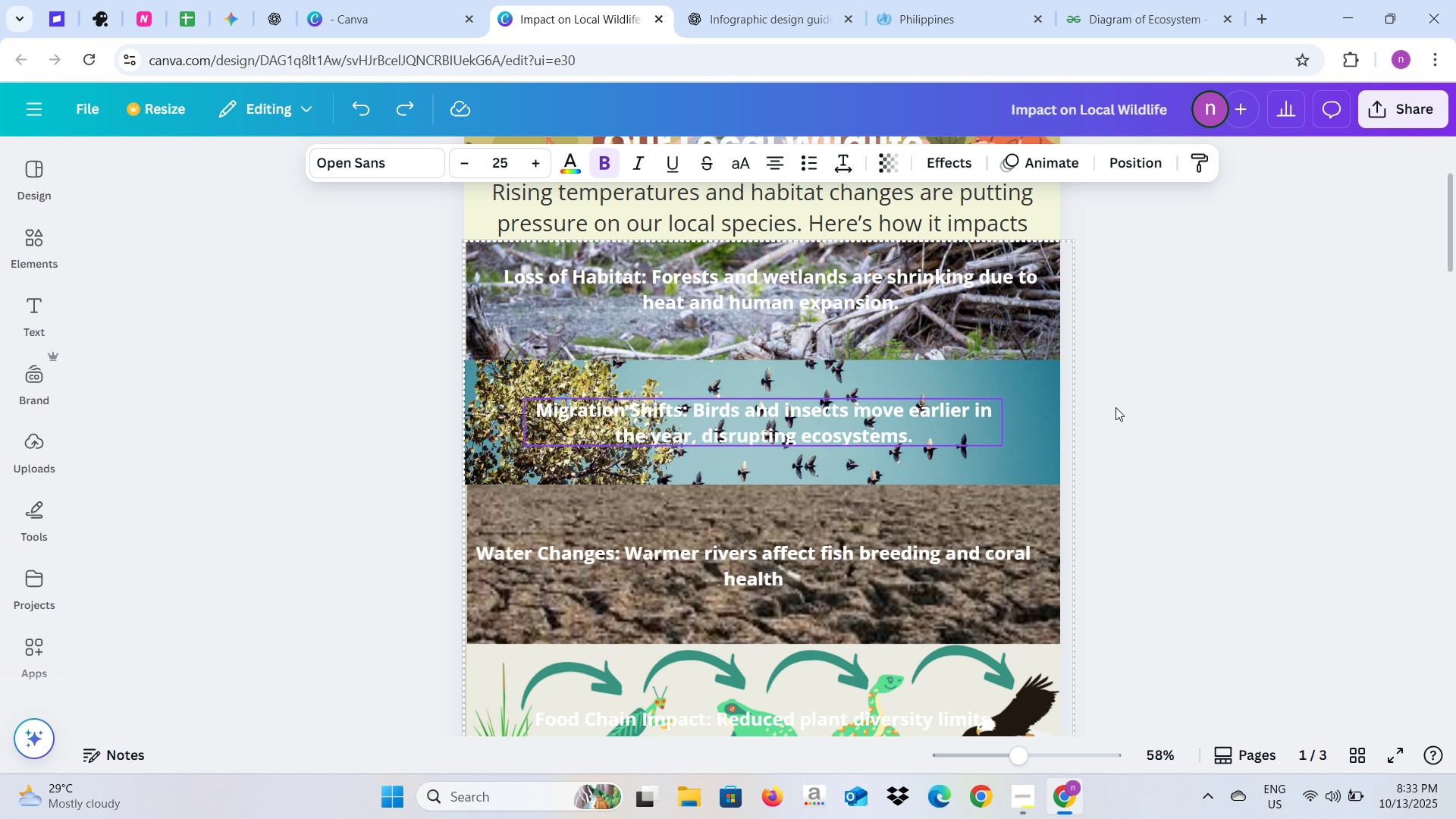 
left_click([1179, 406])
 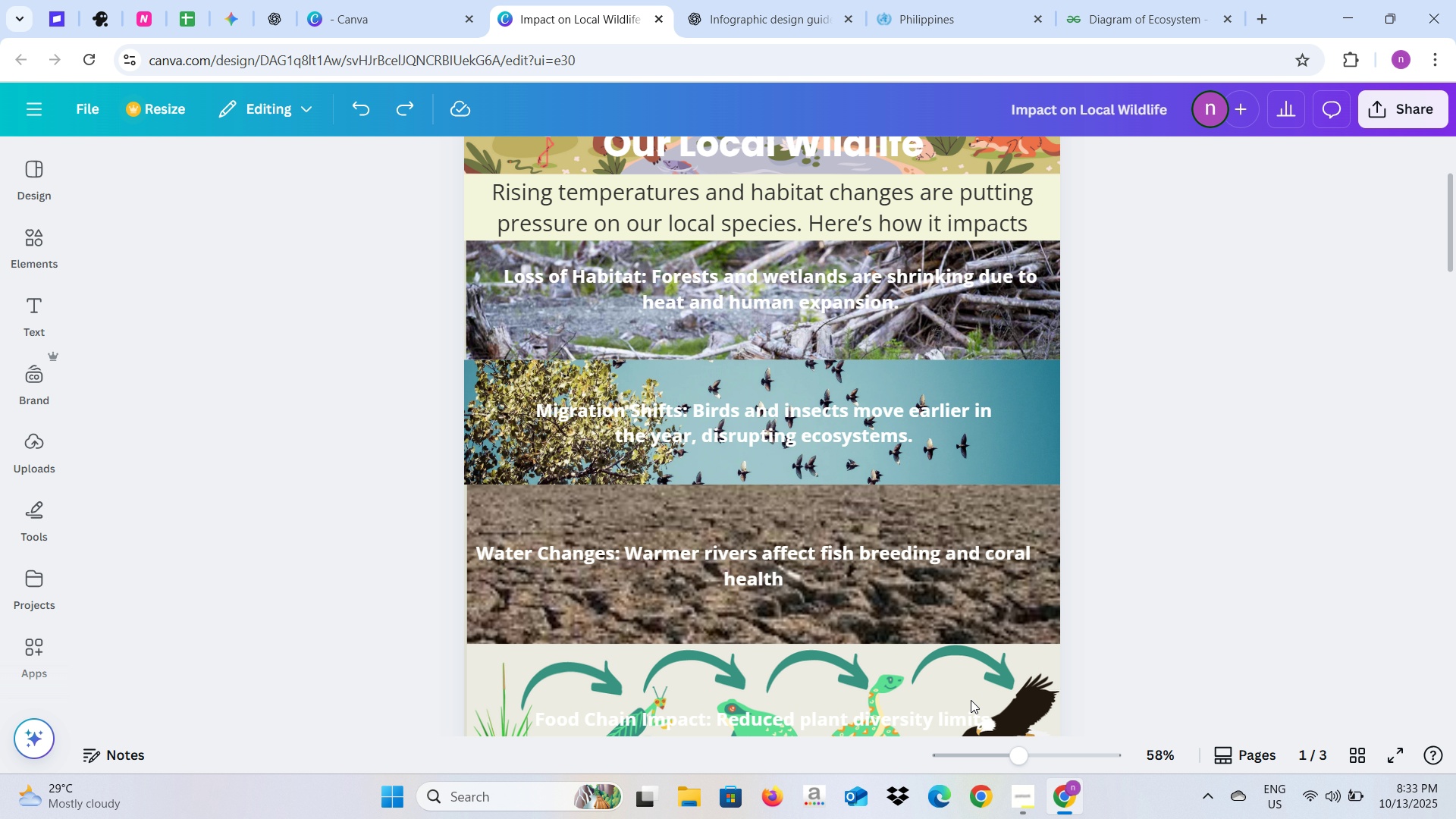 
left_click([971, 701])
 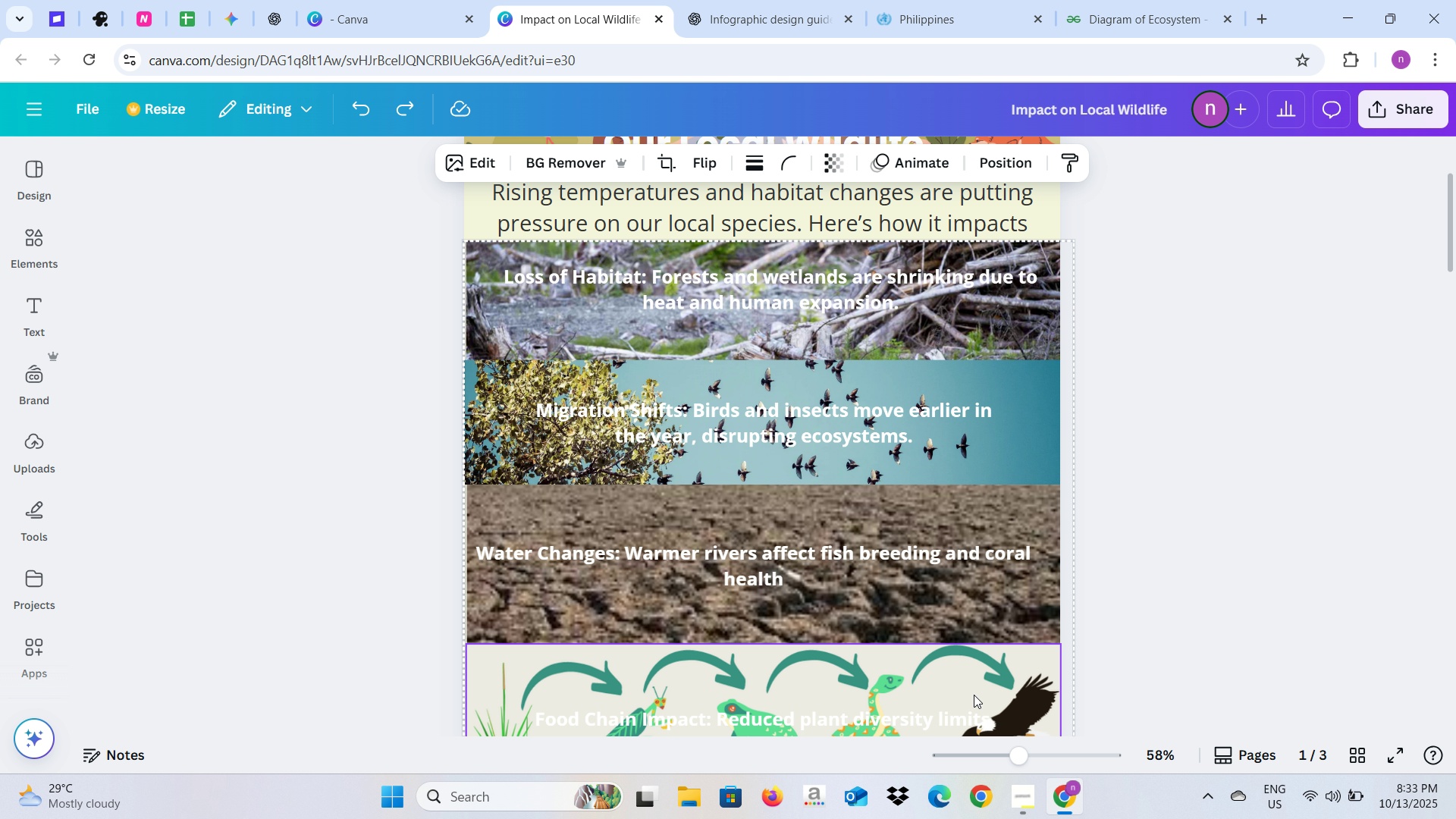 
scroll: coordinate [975, 694], scroll_direction: down, amount: 3.0
 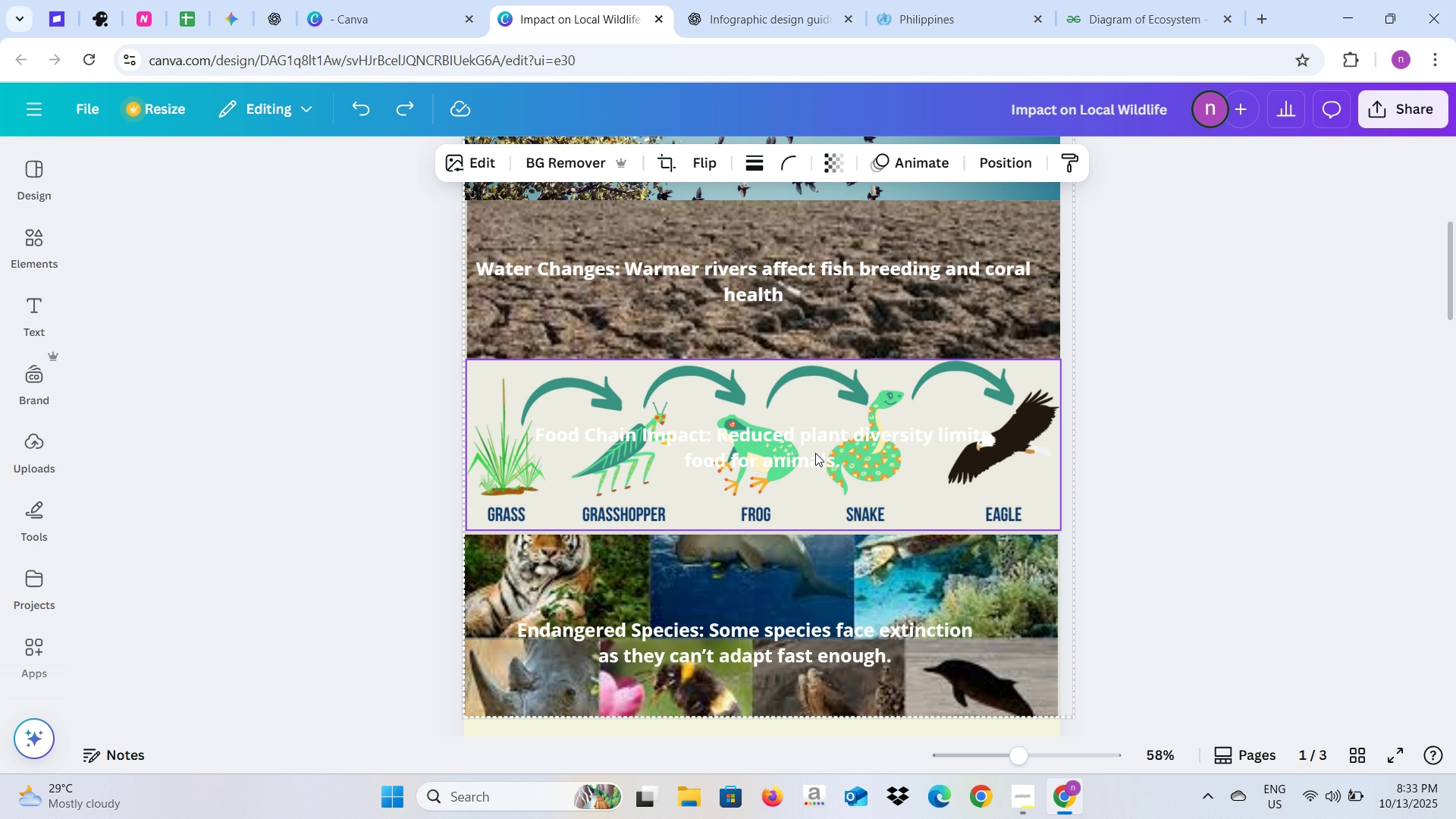 
left_click([815, 451])
 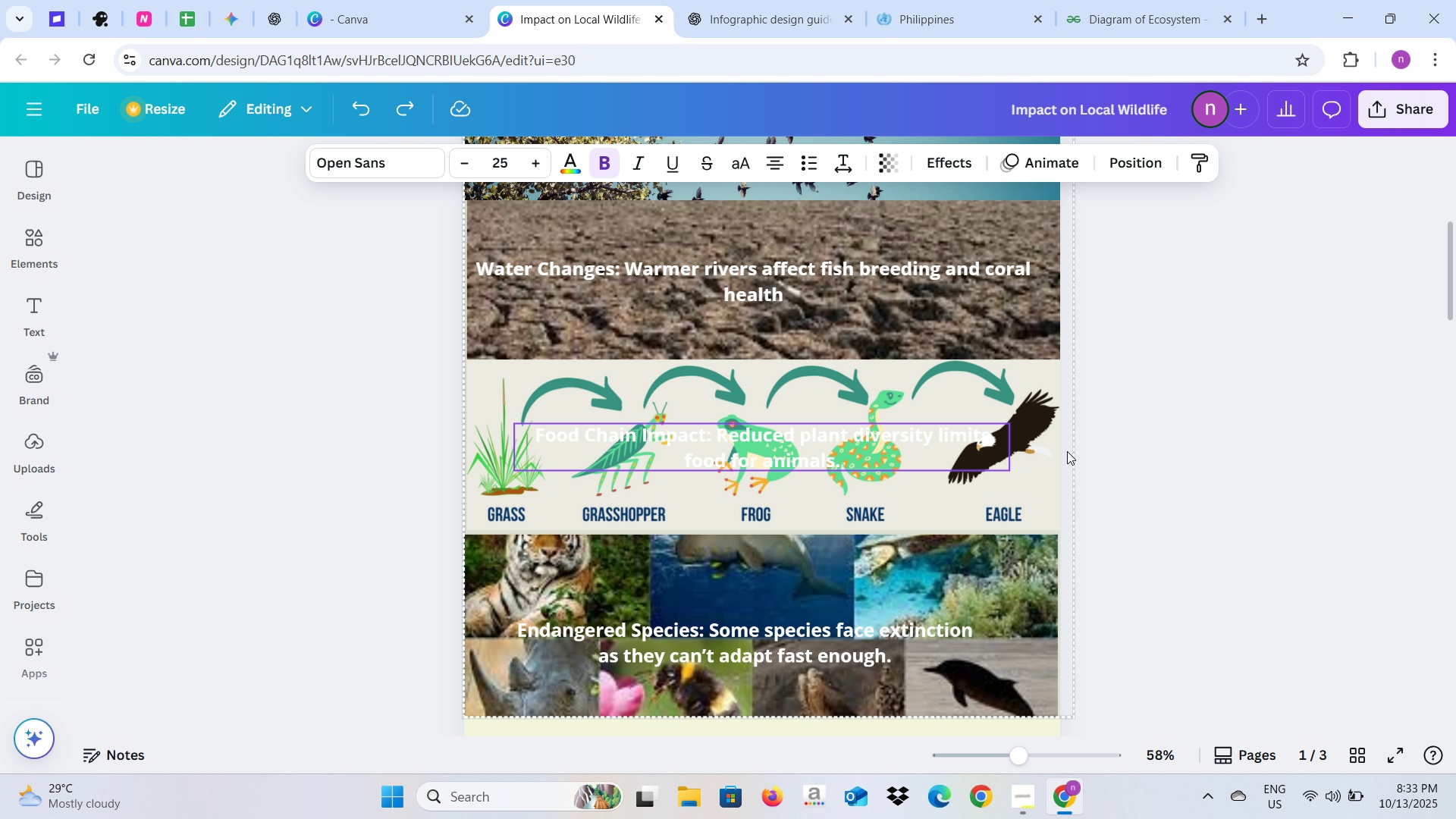 
left_click([1100, 453])
 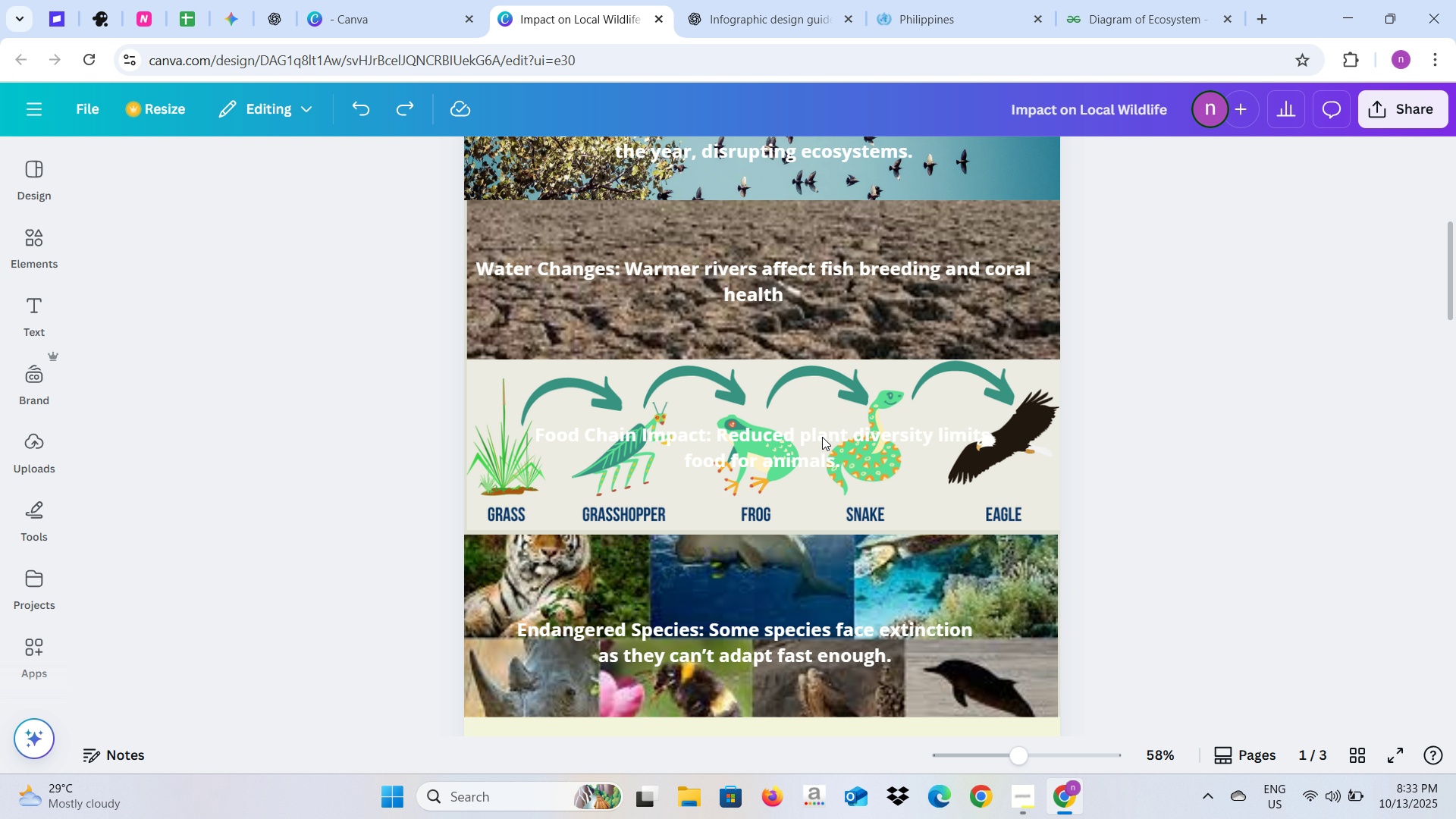 
left_click([822, 437])
 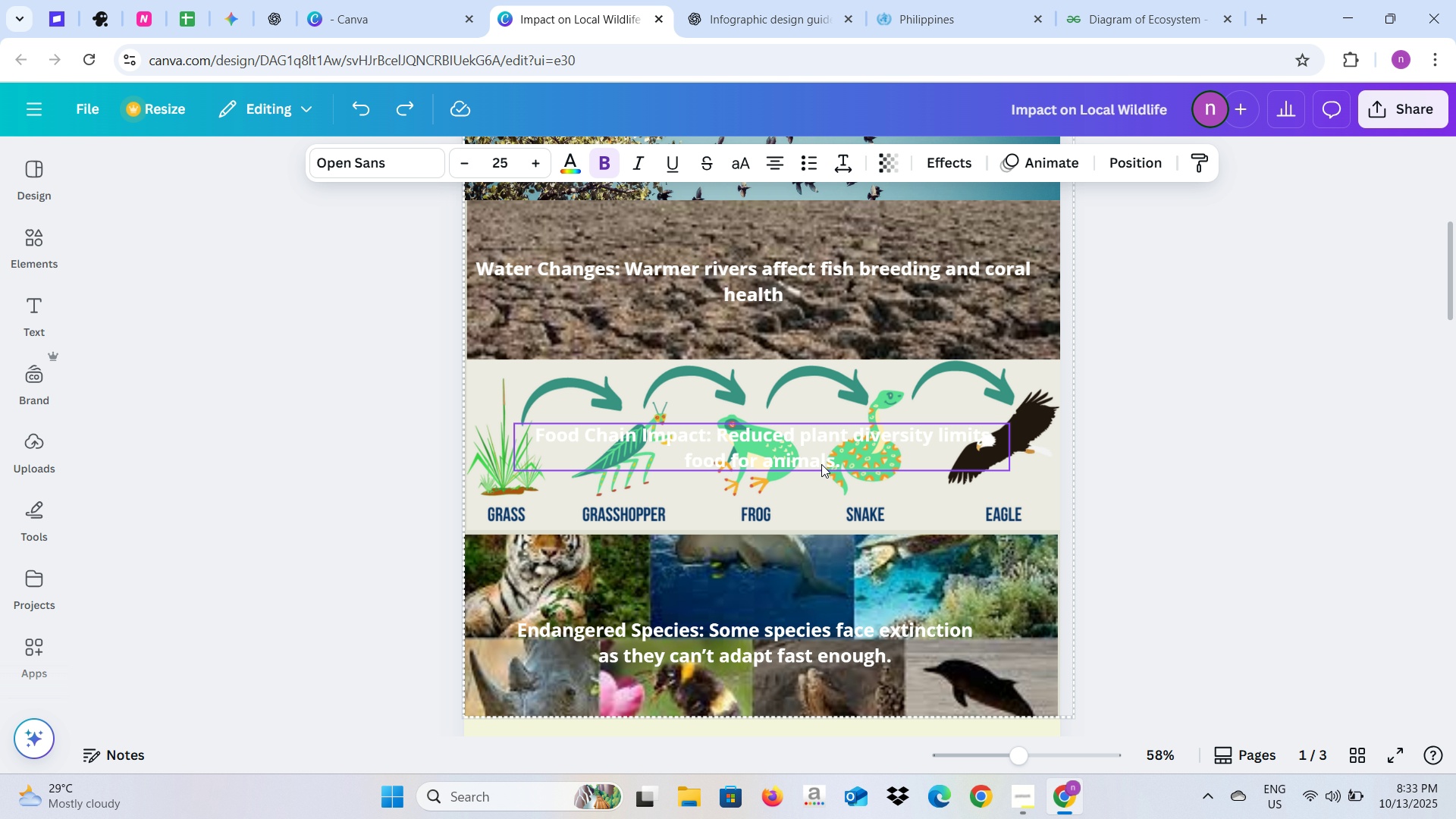 
left_click([1207, 415])
 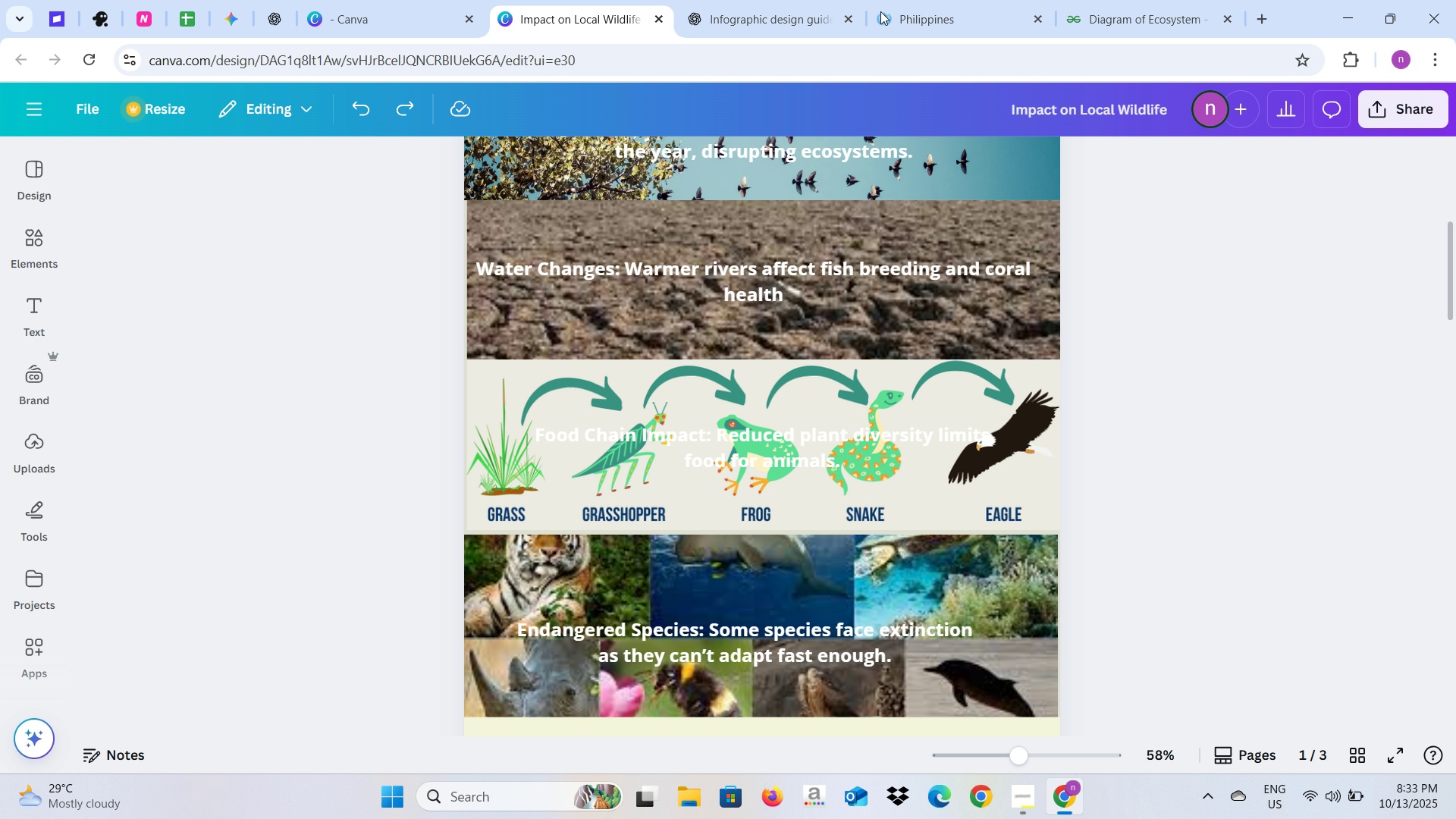 
scroll: coordinate [869, 248], scroll_direction: up, amount: 10.0
 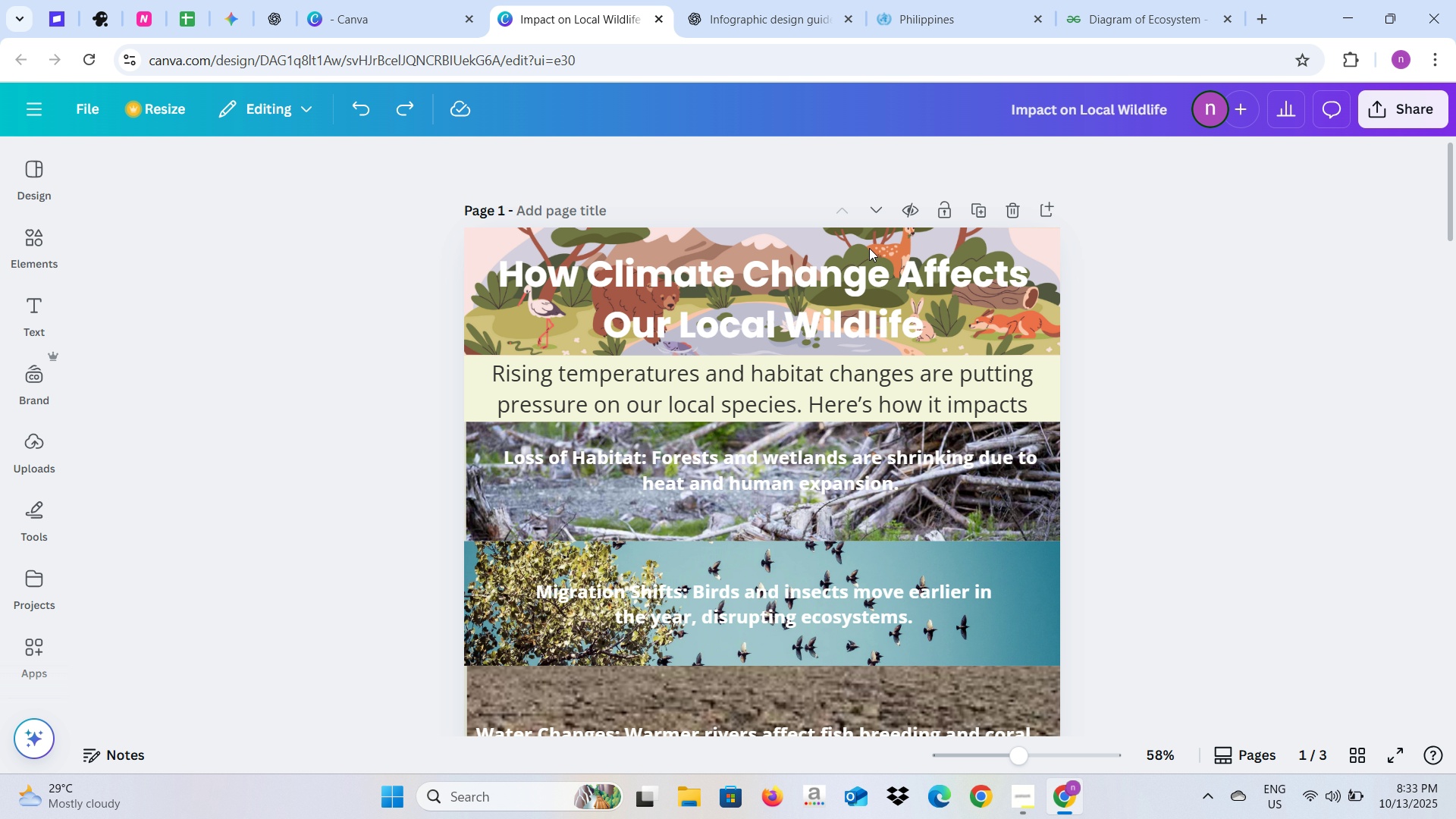 
left_click([799, 0])
 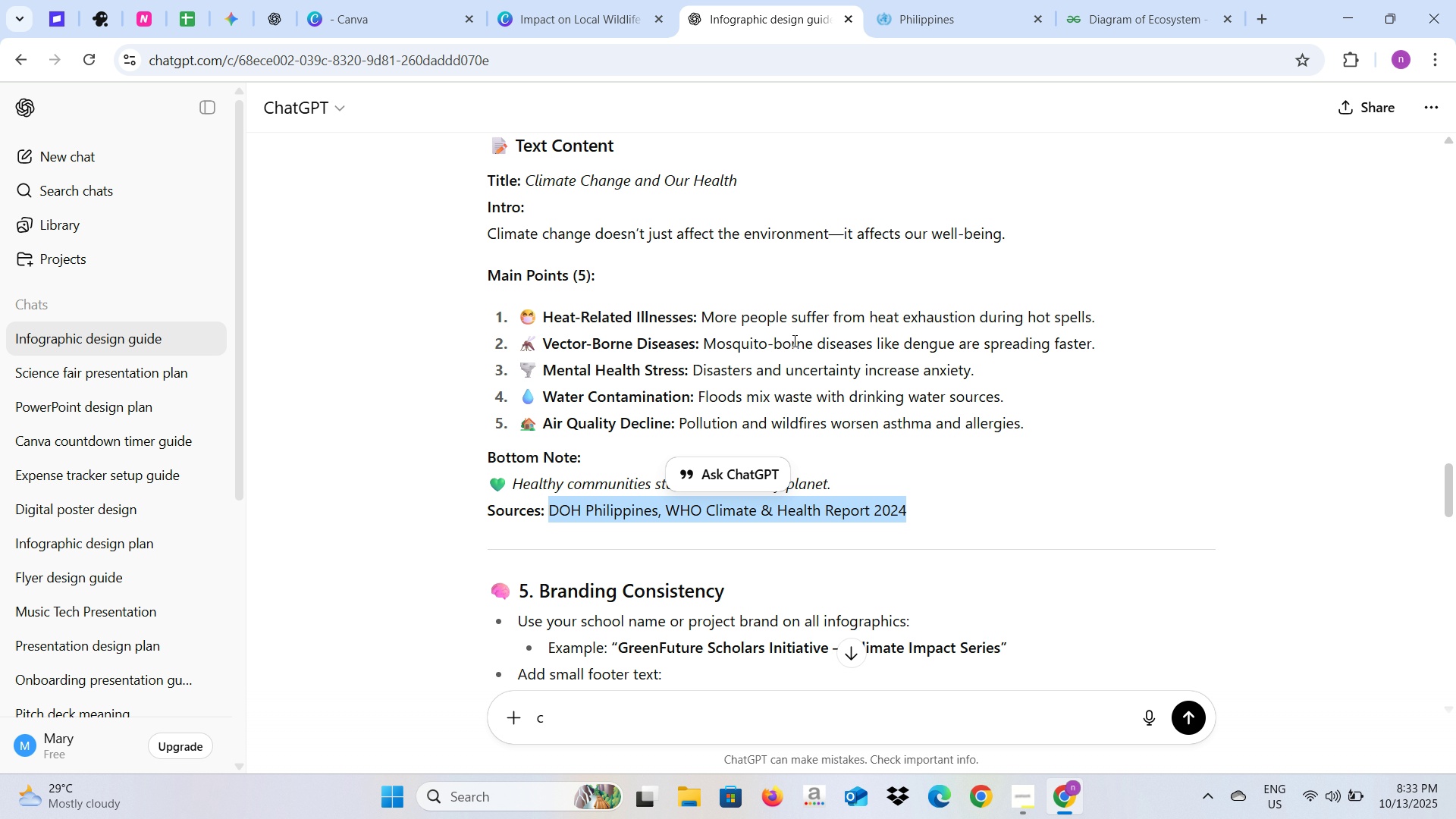 
scroll: coordinate [793, 344], scroll_direction: up, amount: 7.0
 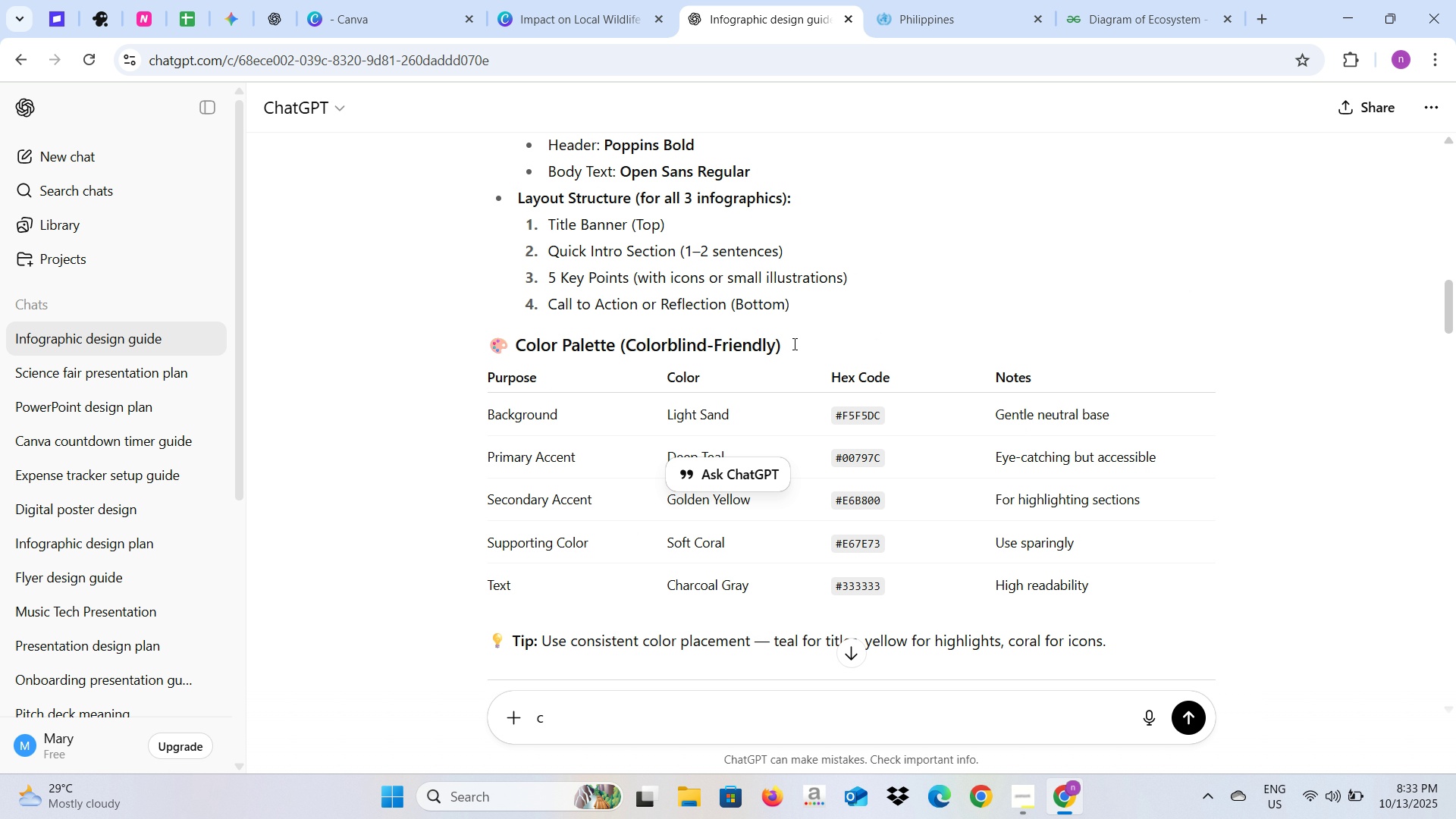 
scroll: coordinate [793, 344], scroll_direction: down, amount: 3.0
 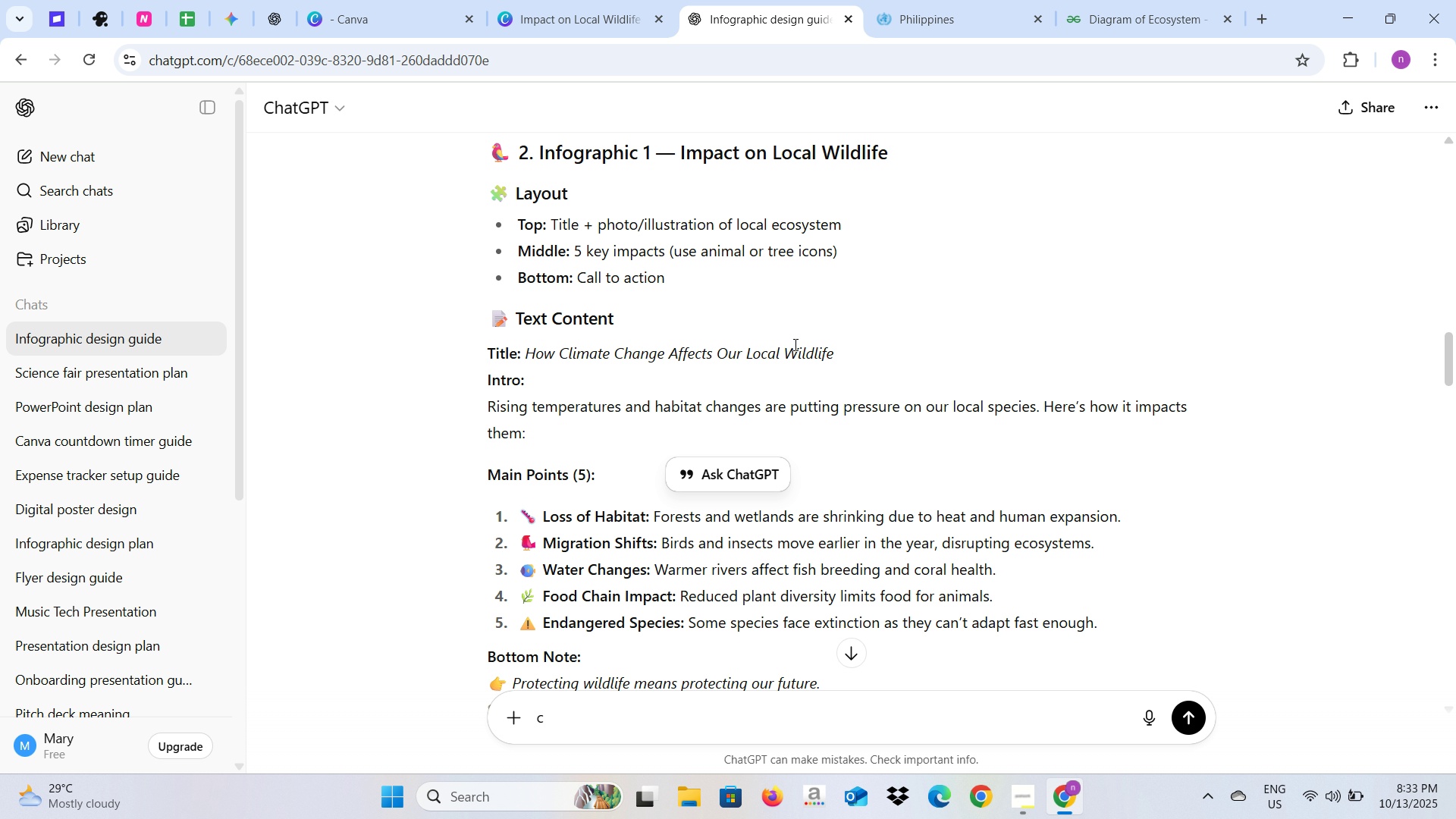 
left_click([949, 0])
 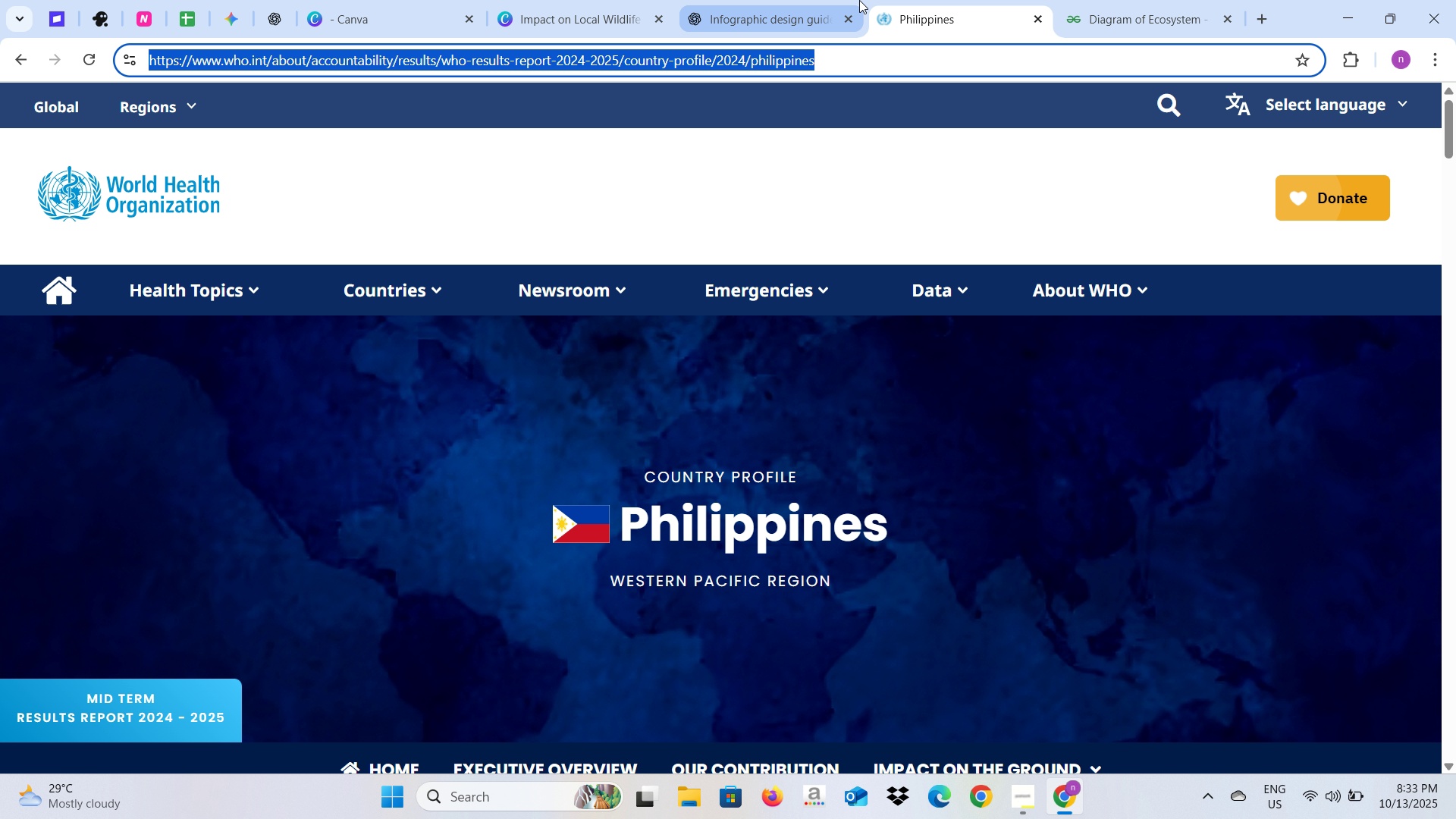 
left_click([785, 2])
 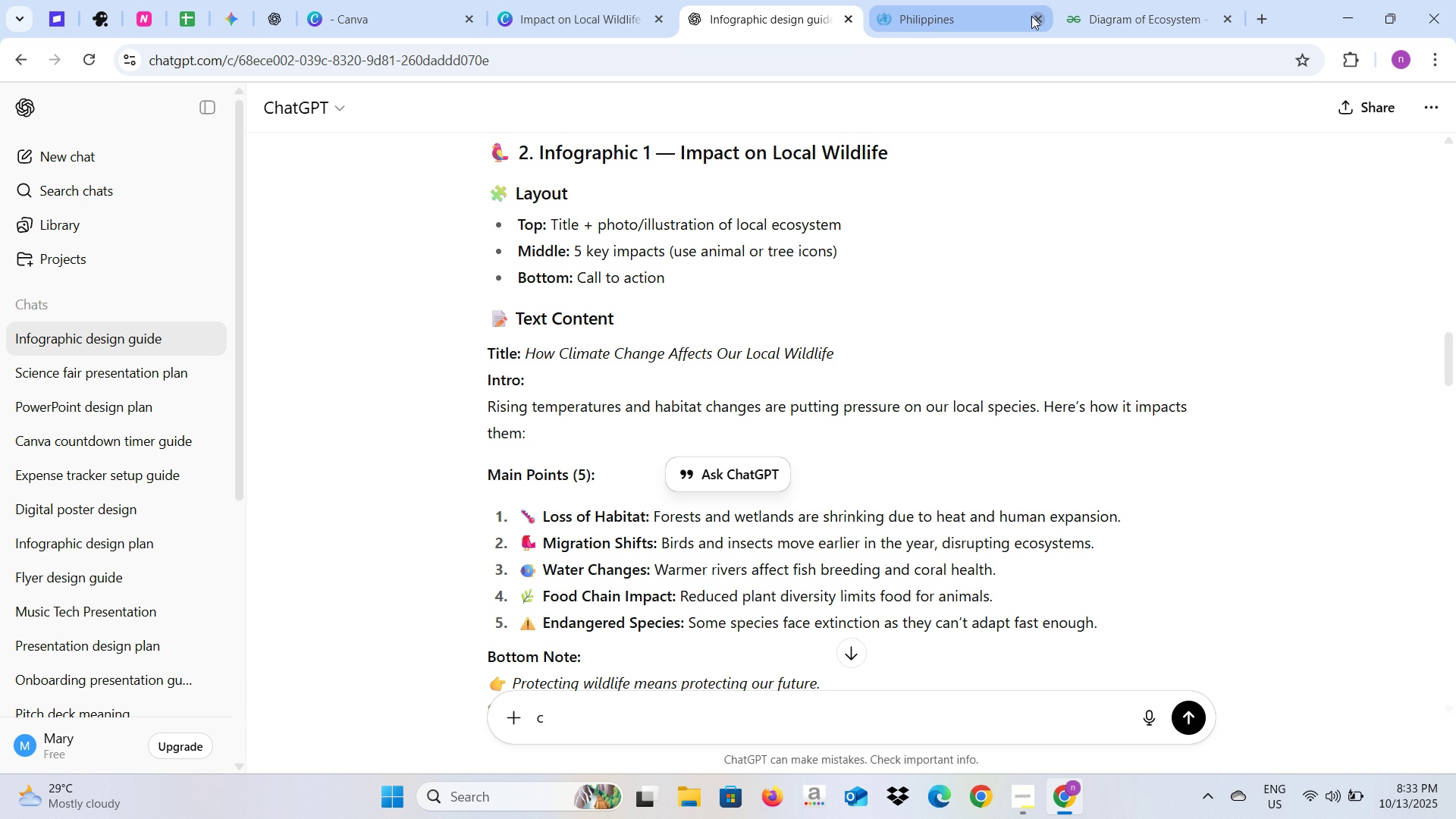 
left_click([1031, 16])
 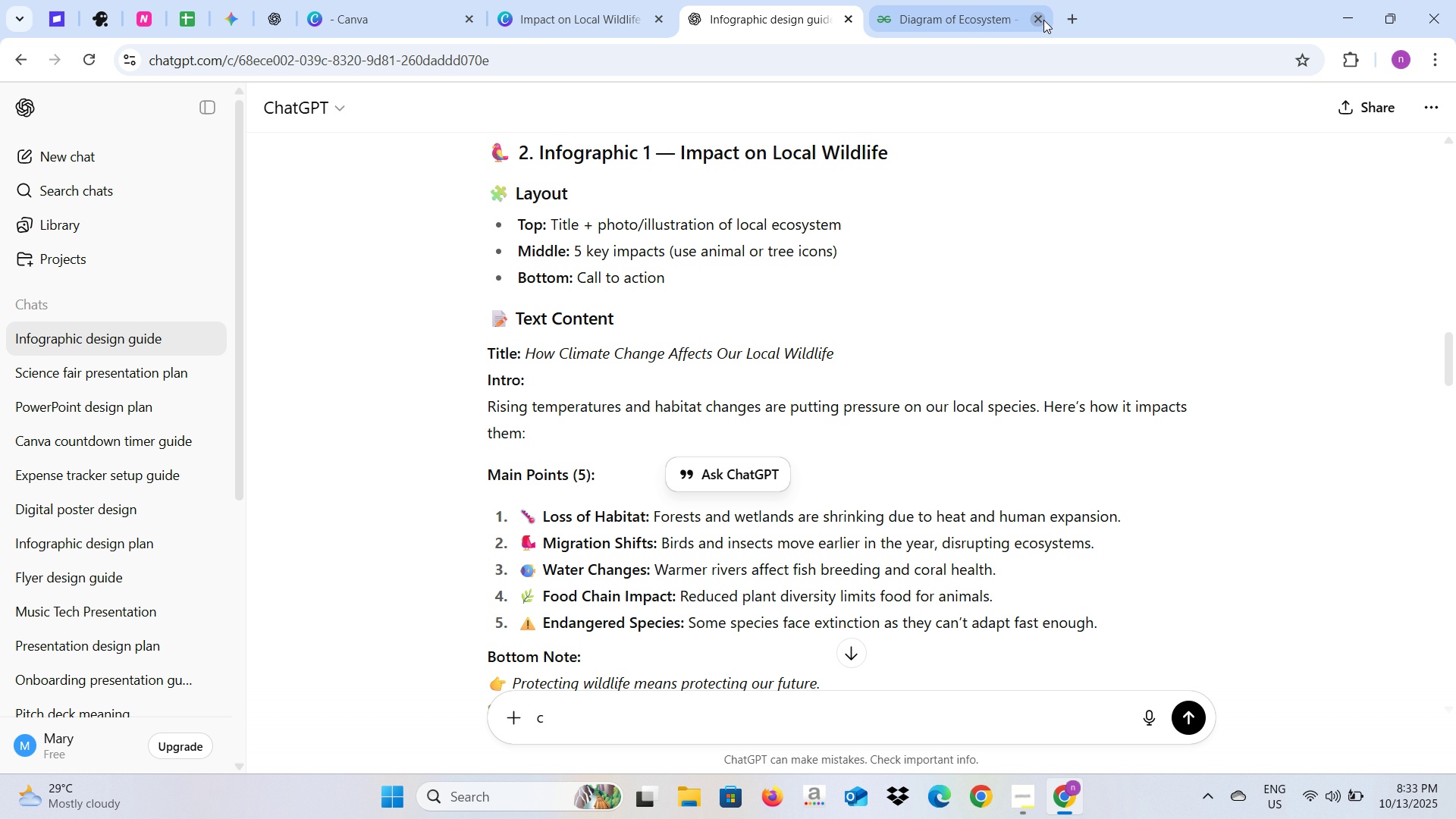 
left_click([1041, 20])
 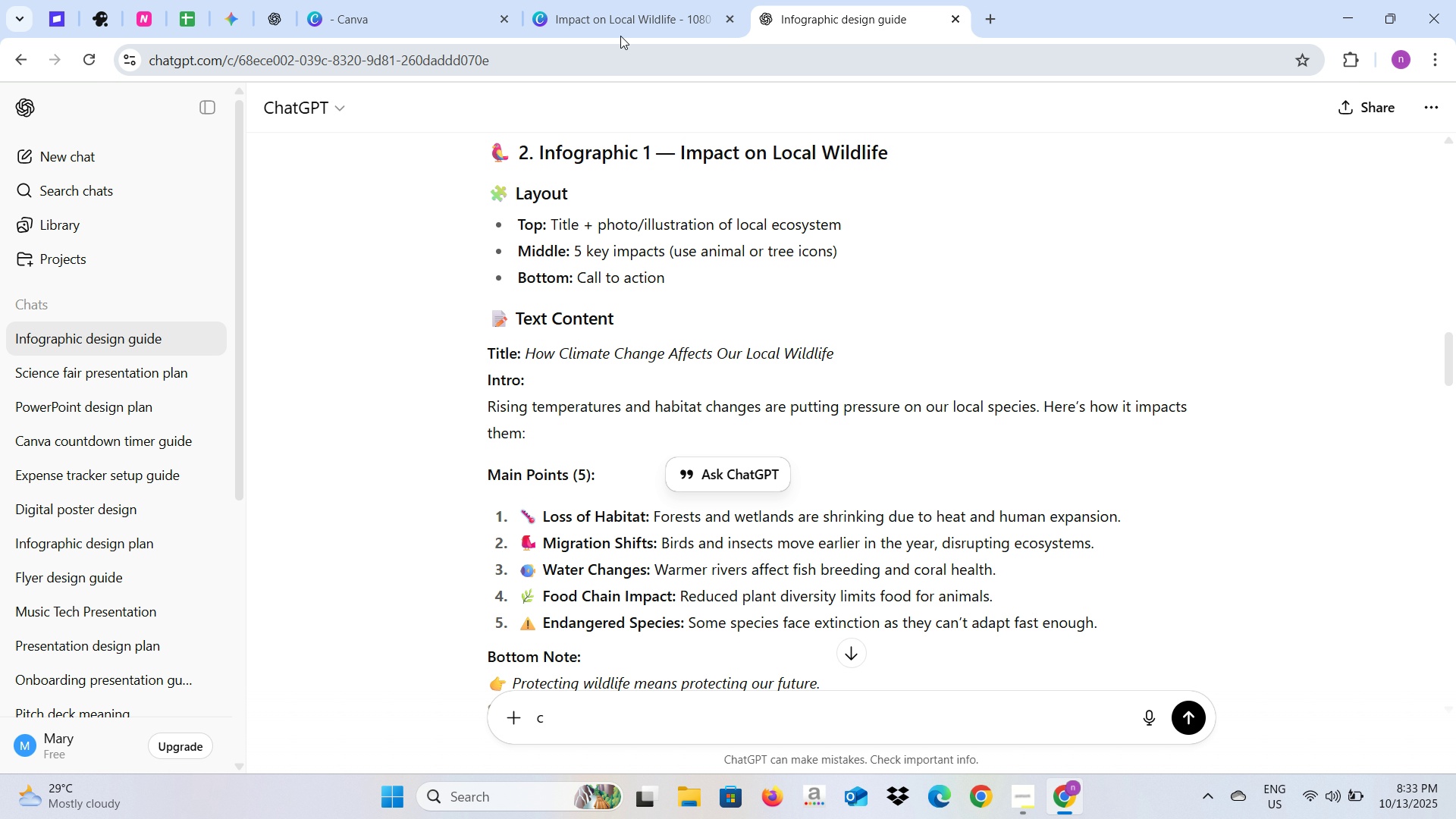 
left_click([616, 7])
 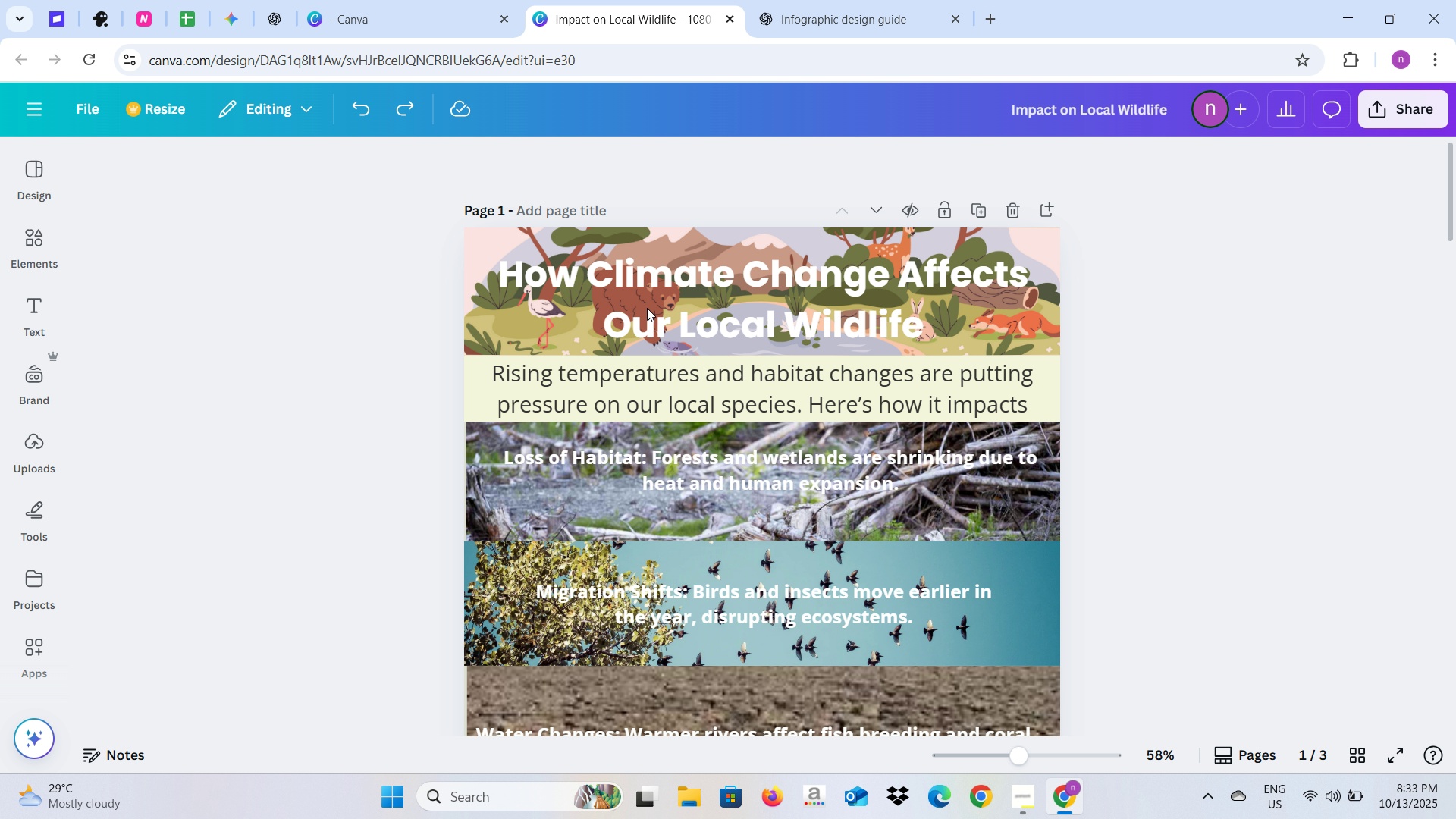 
scroll: coordinate [647, 308], scroll_direction: down, amount: 6.0
 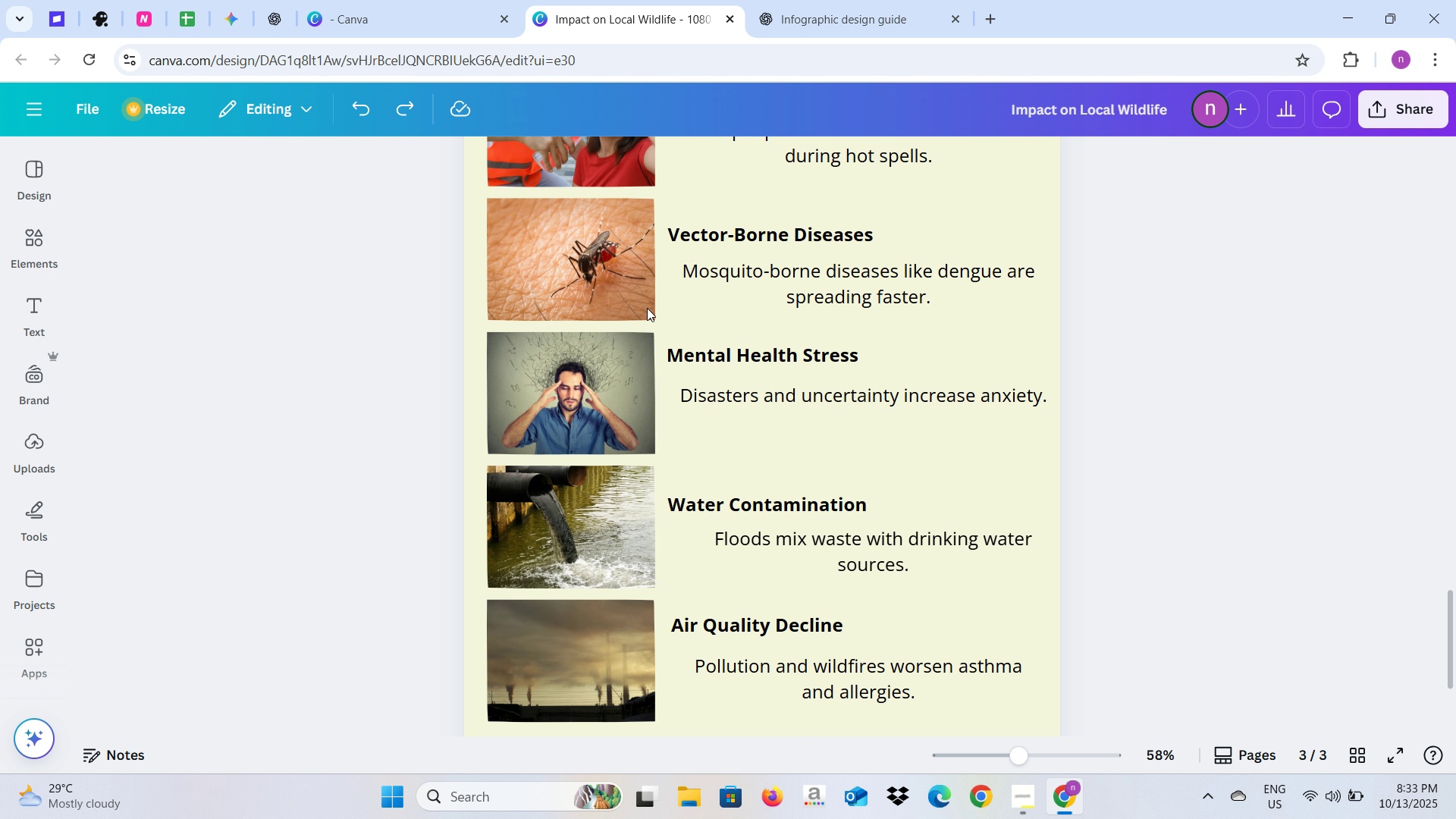 
scroll: coordinate [647, 308], scroll_direction: up, amount: 8.0
 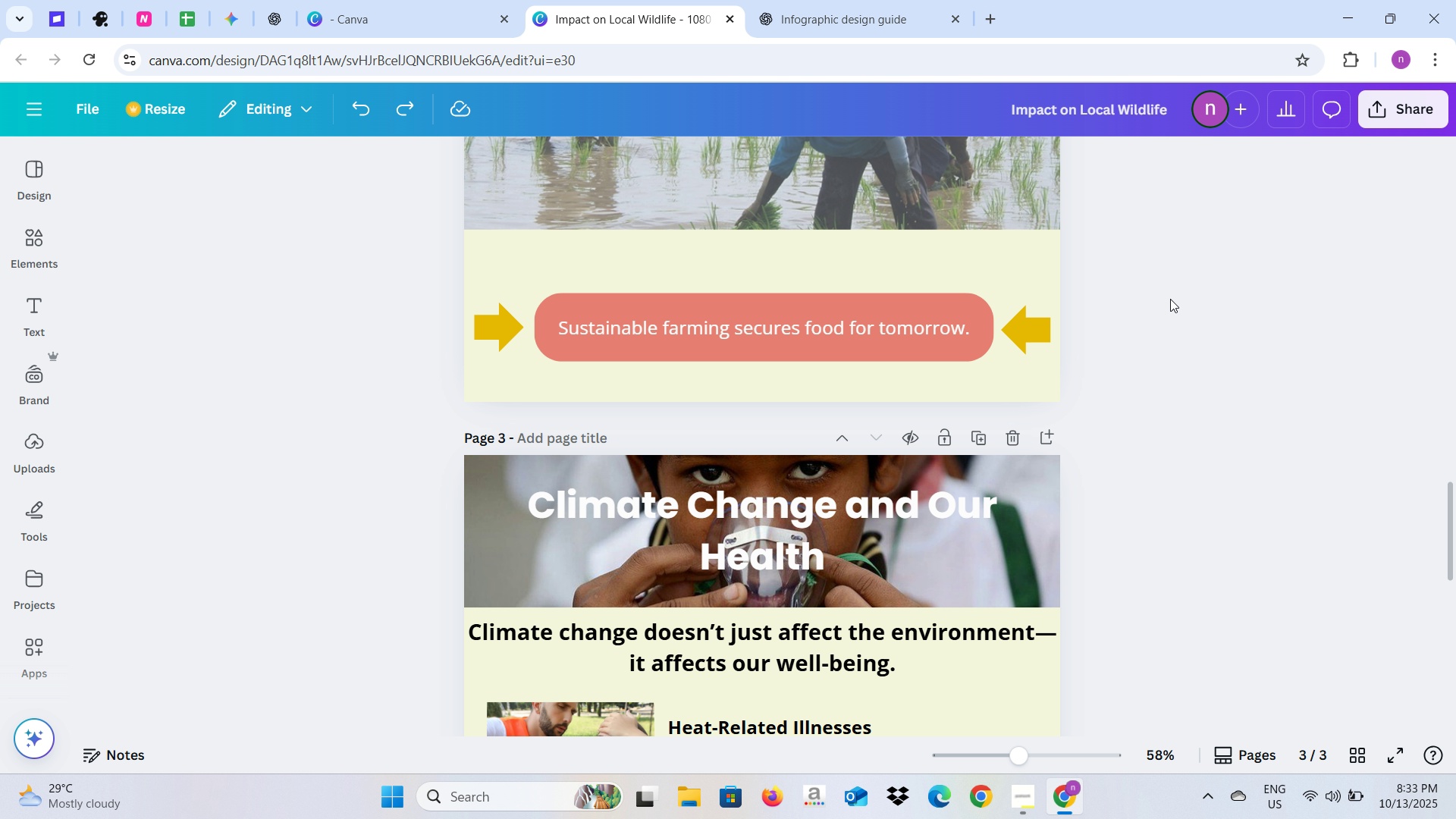 
left_click([1192, 295])
 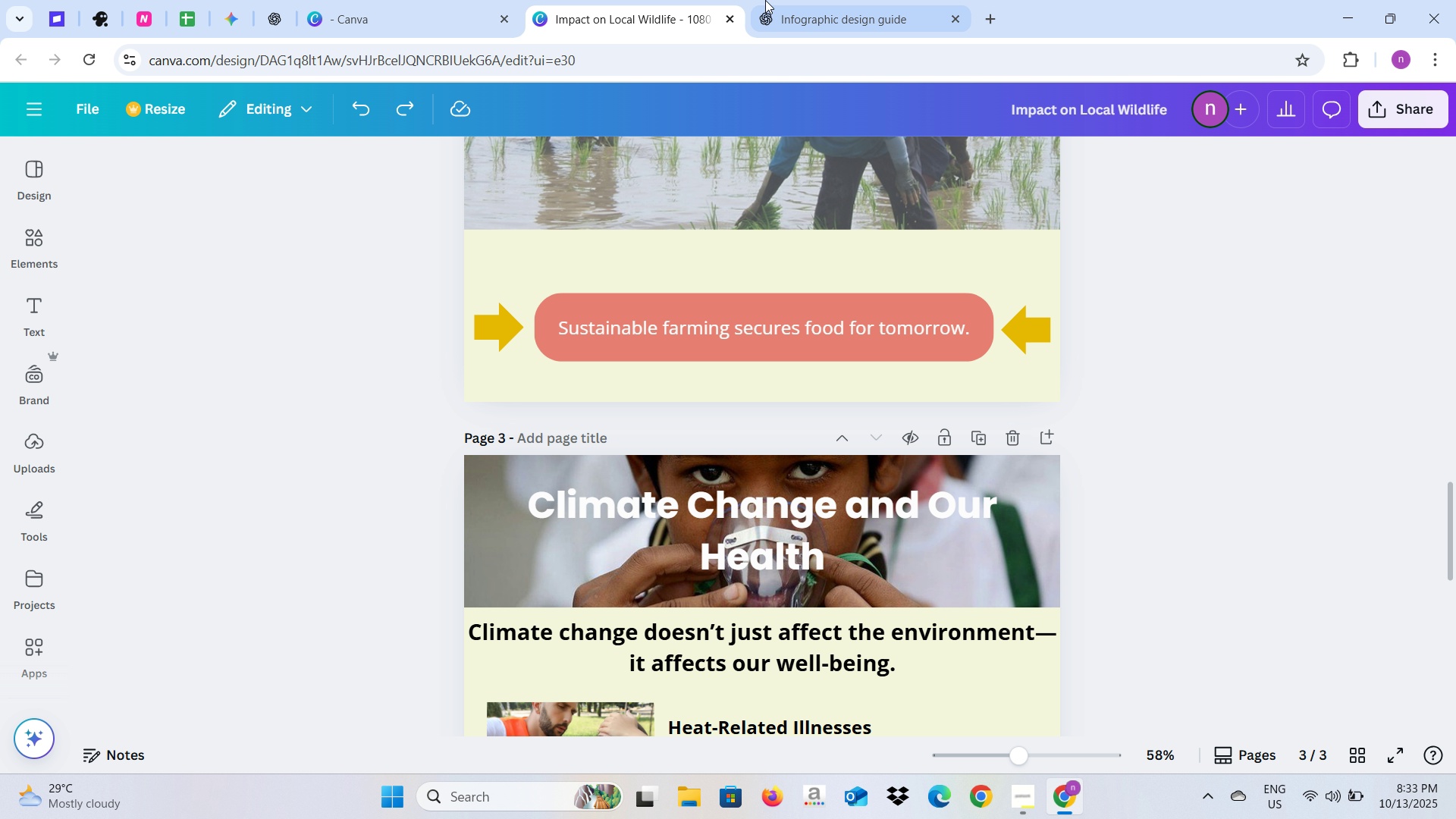 
key(Alt+AltLeft)
 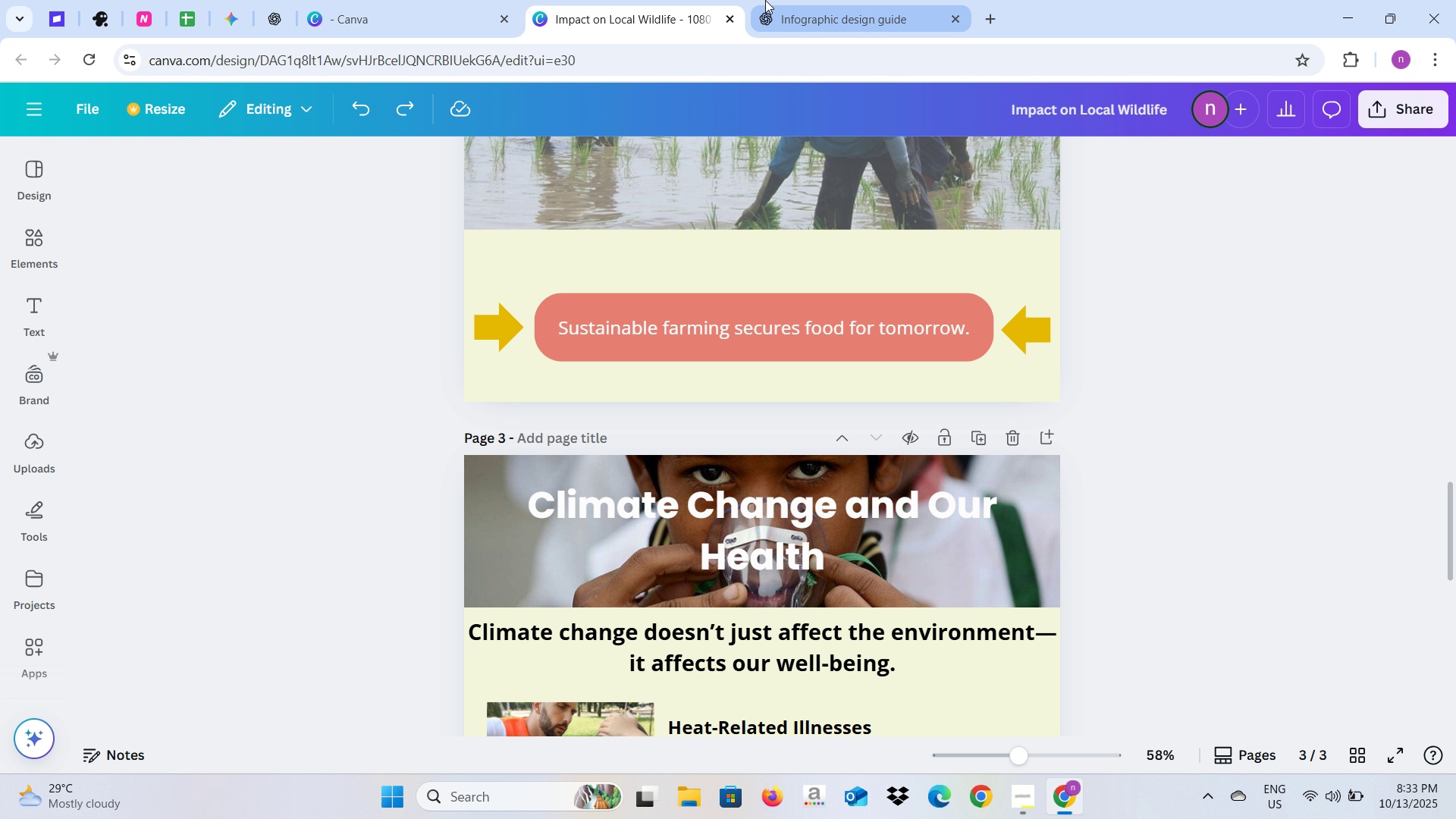 
key(Alt+Tab)
 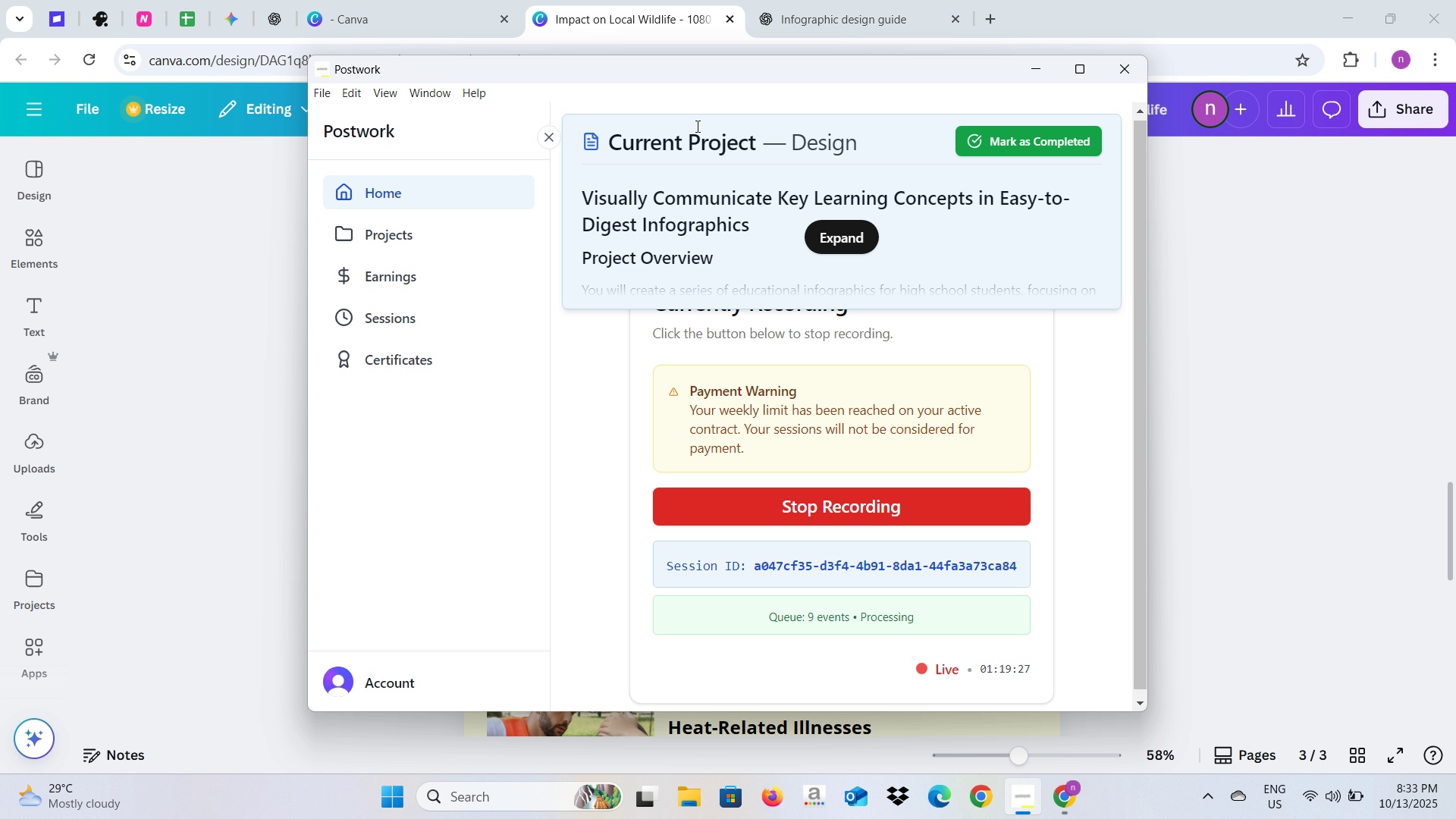 
key(Alt+AltLeft)
 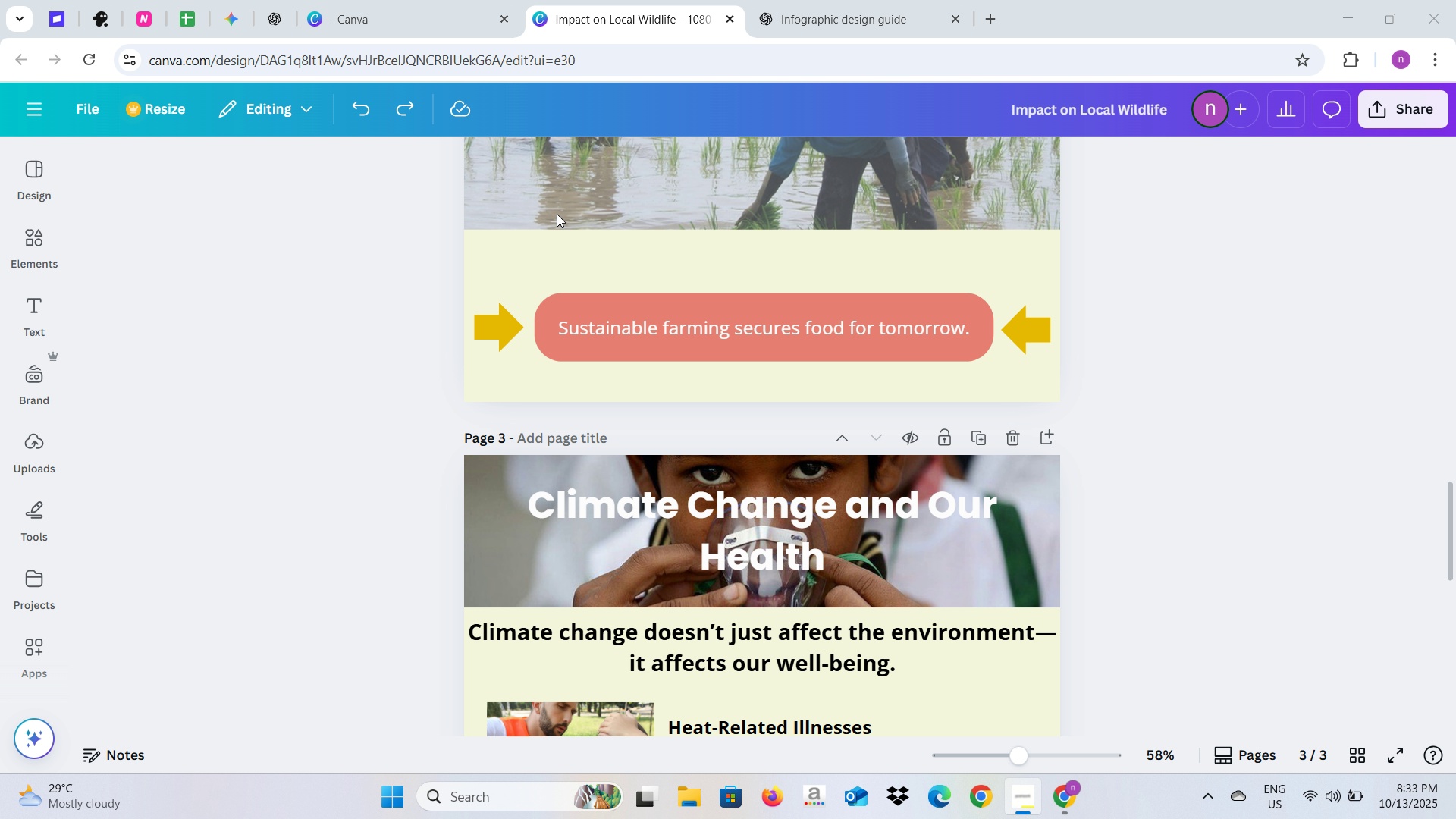 
key(Alt+Tab)
 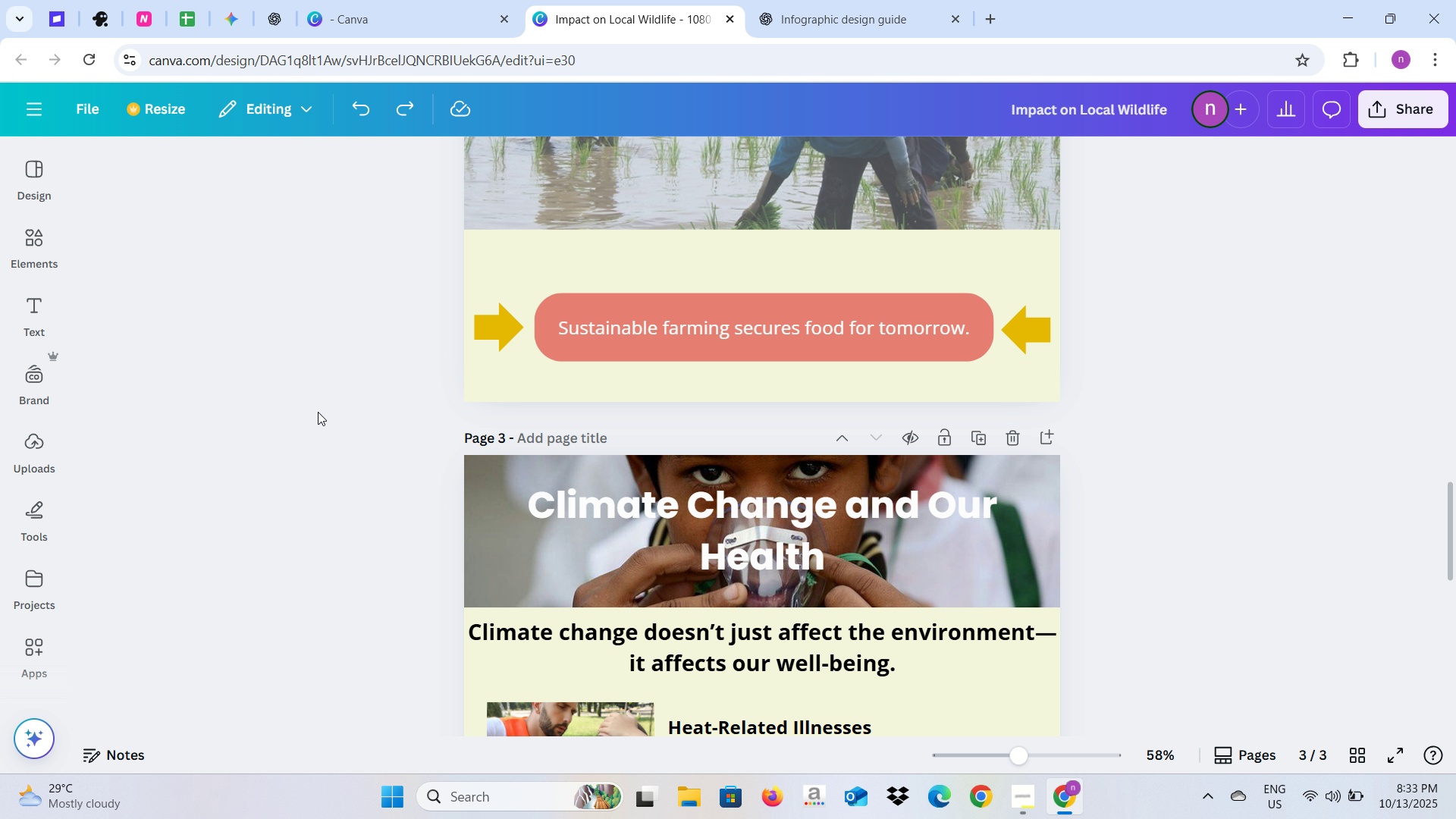 
left_click([318, 412])
 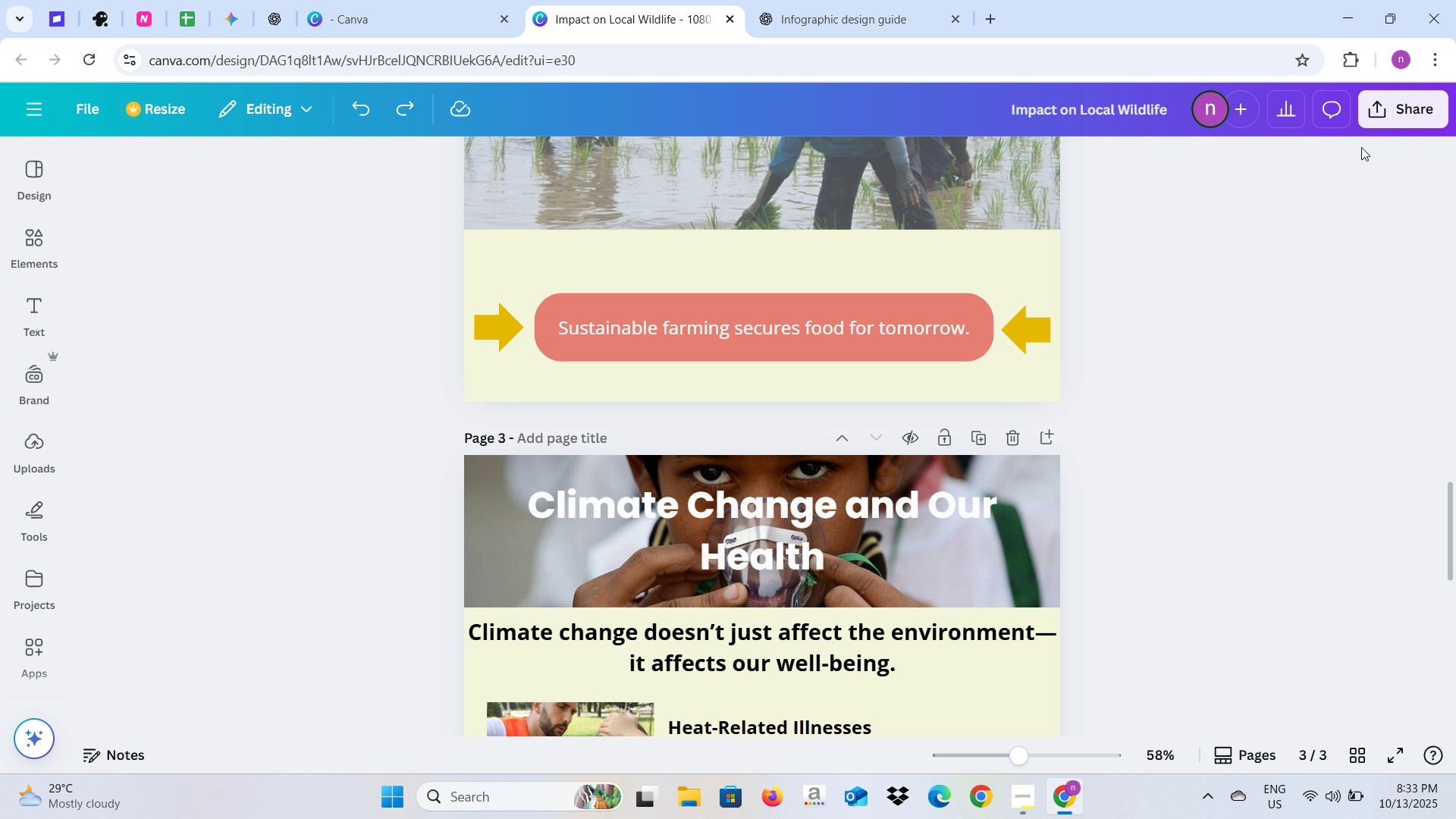 
left_click([1379, 109])
 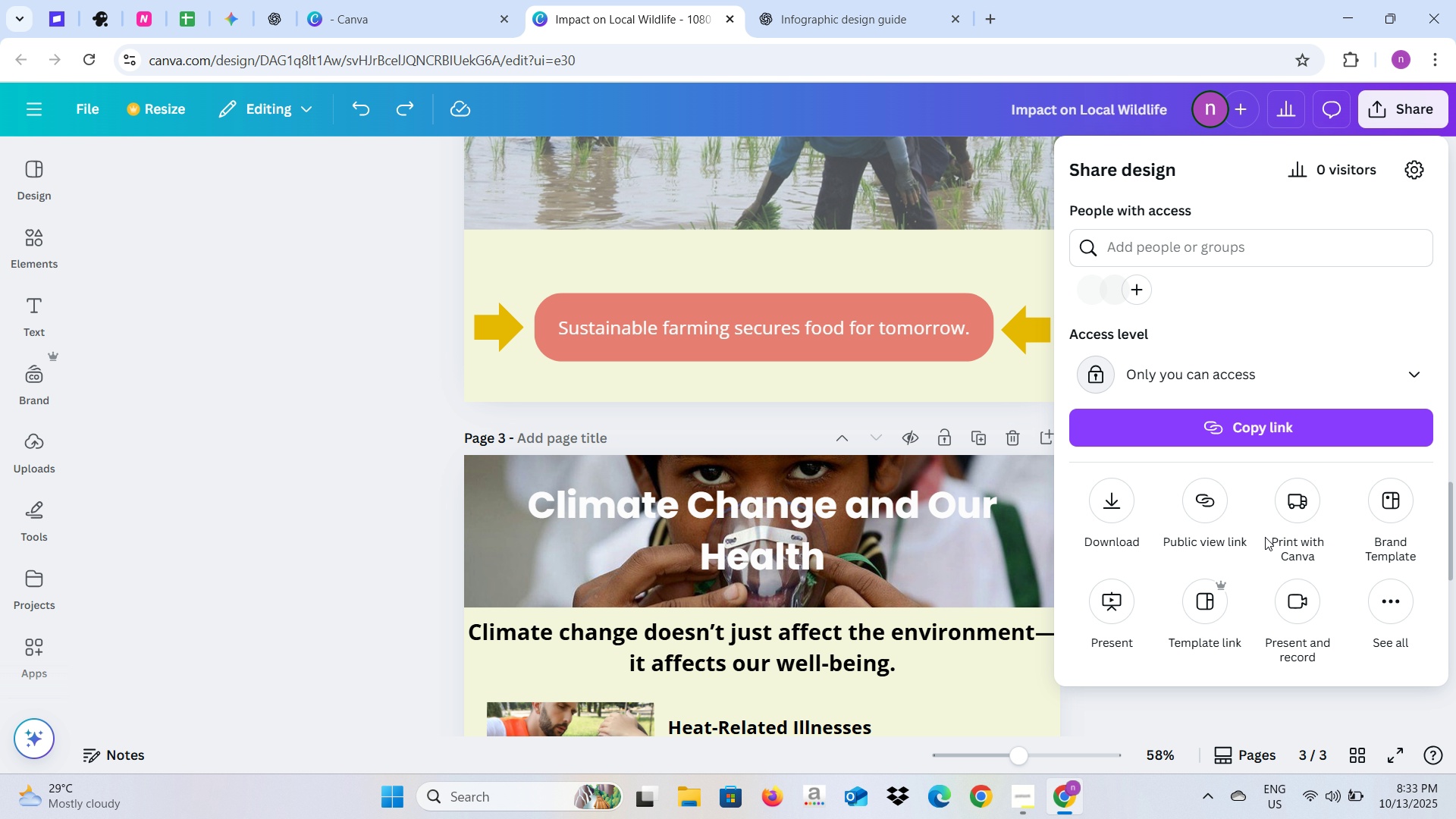 
left_click([1216, 601])
 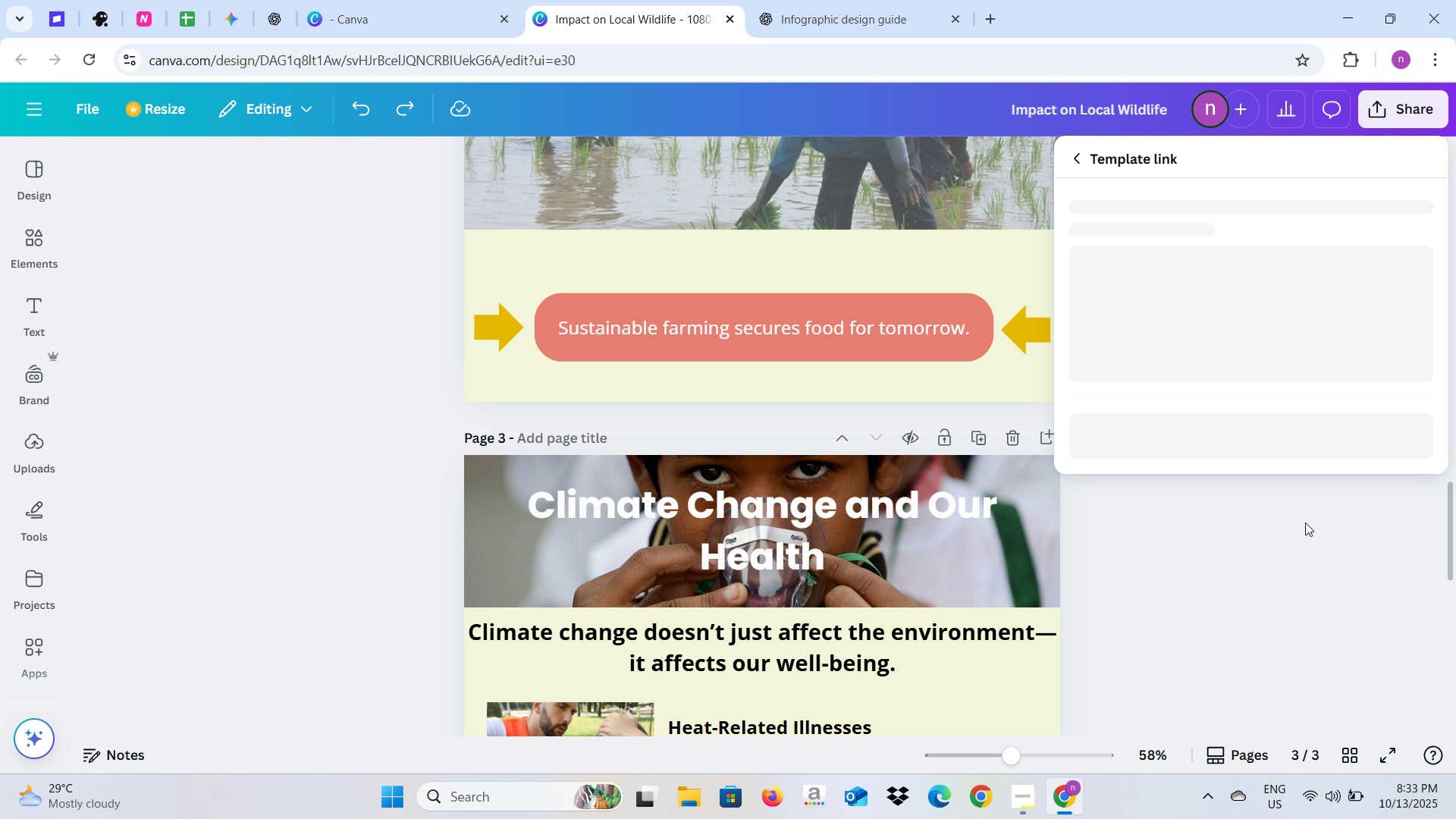 
wait(7.42)
 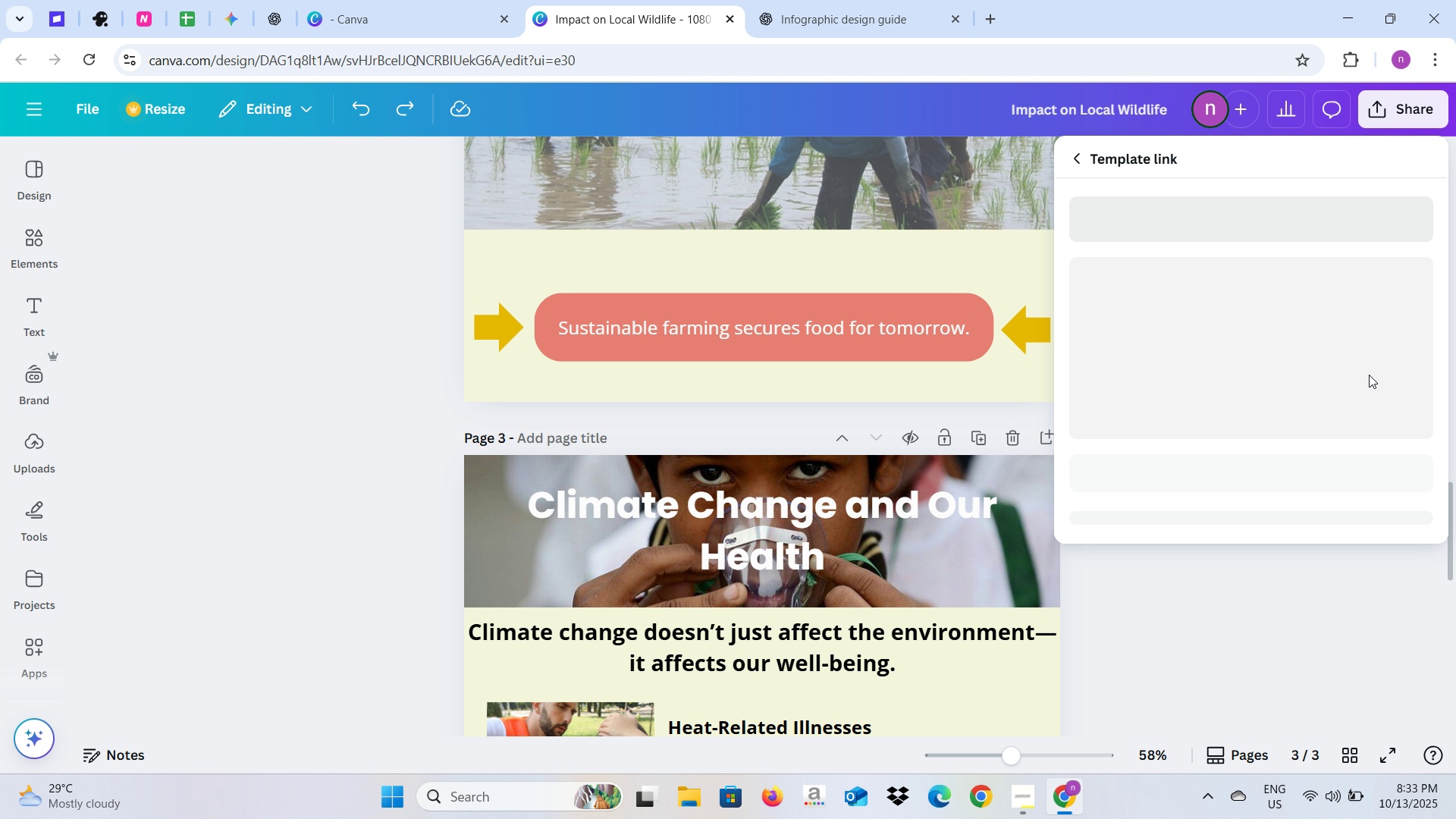 
left_click([1263, 543])
 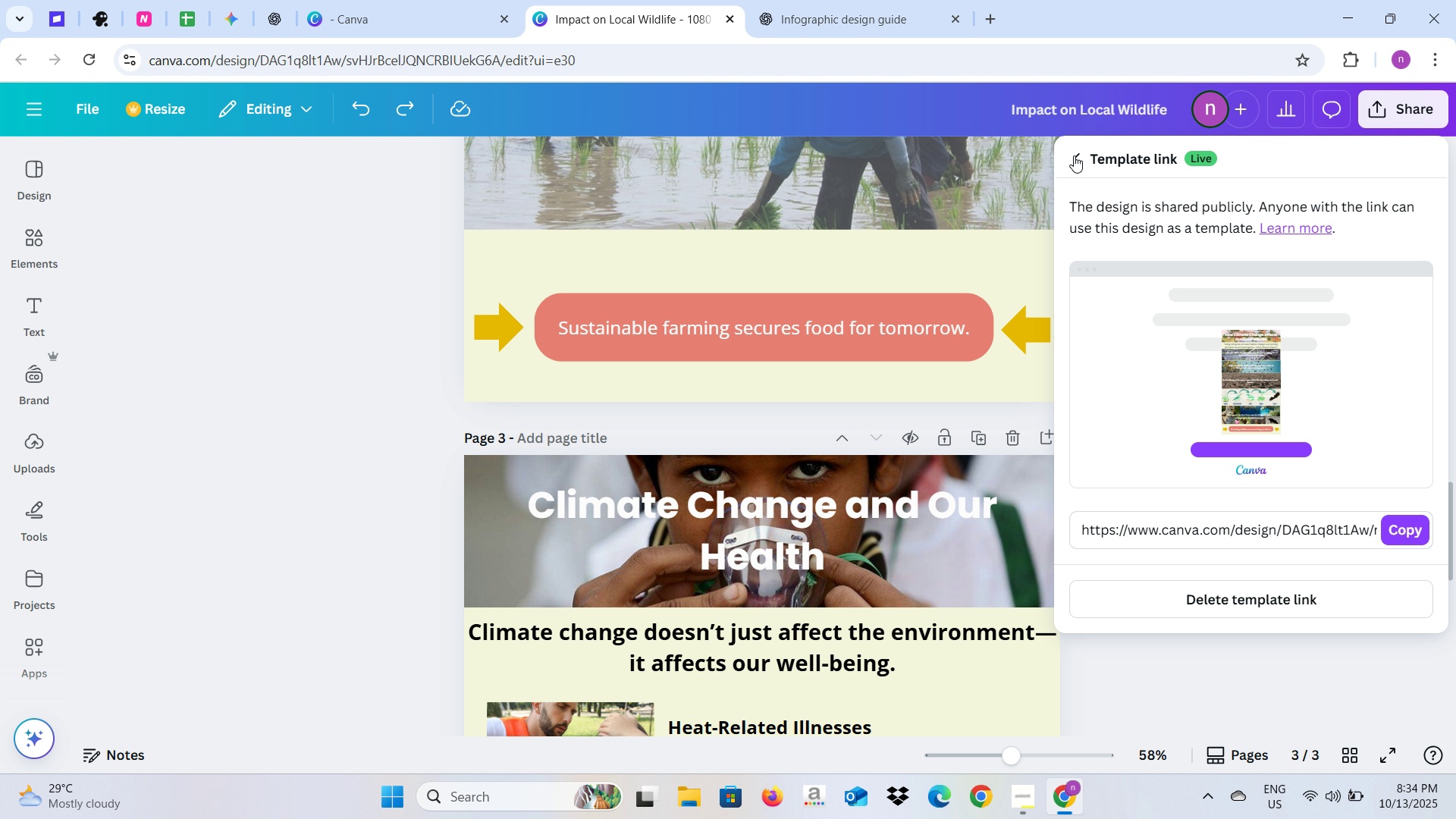 
left_click([1074, 155])
 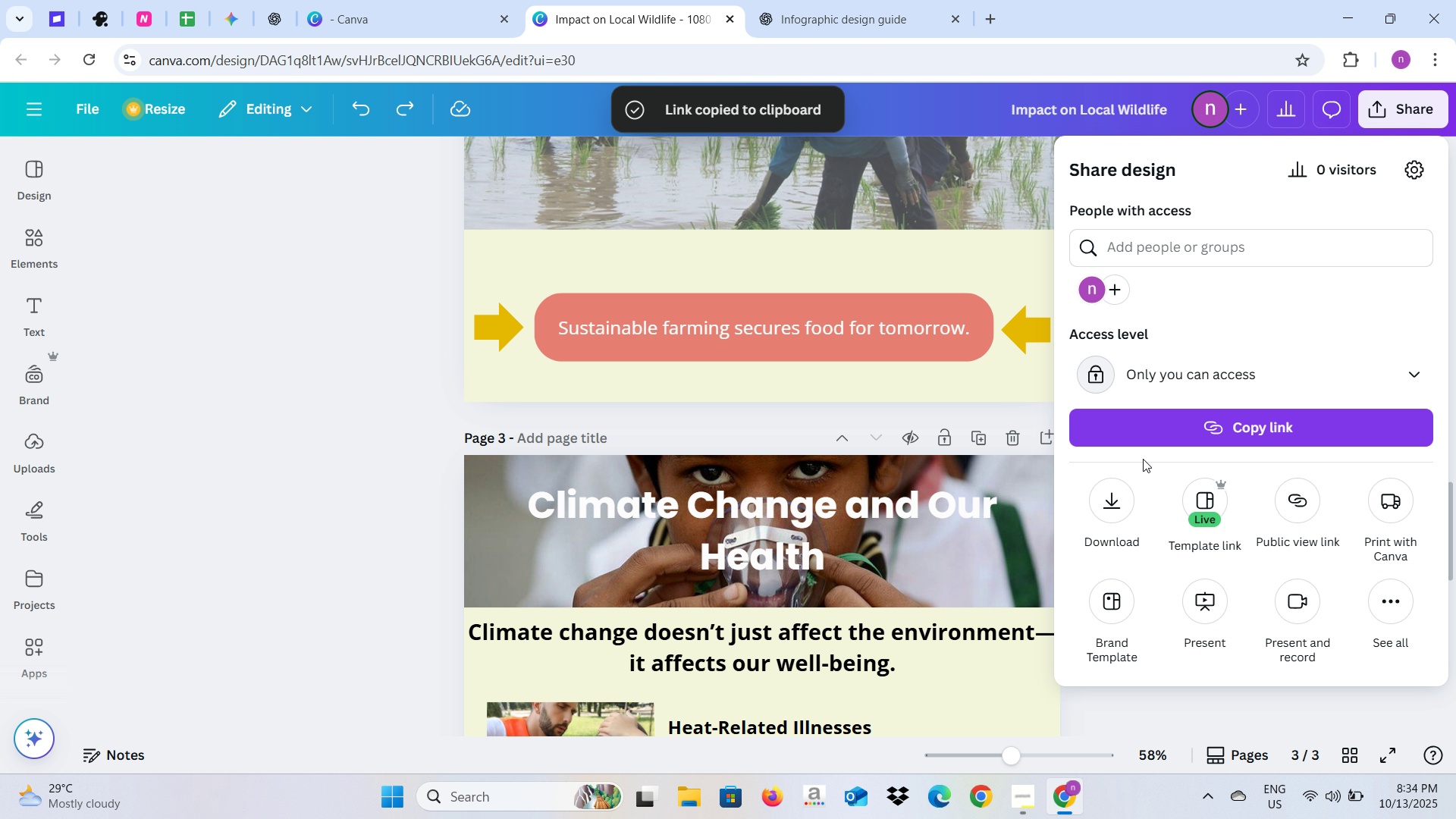 
left_click([1116, 496])
 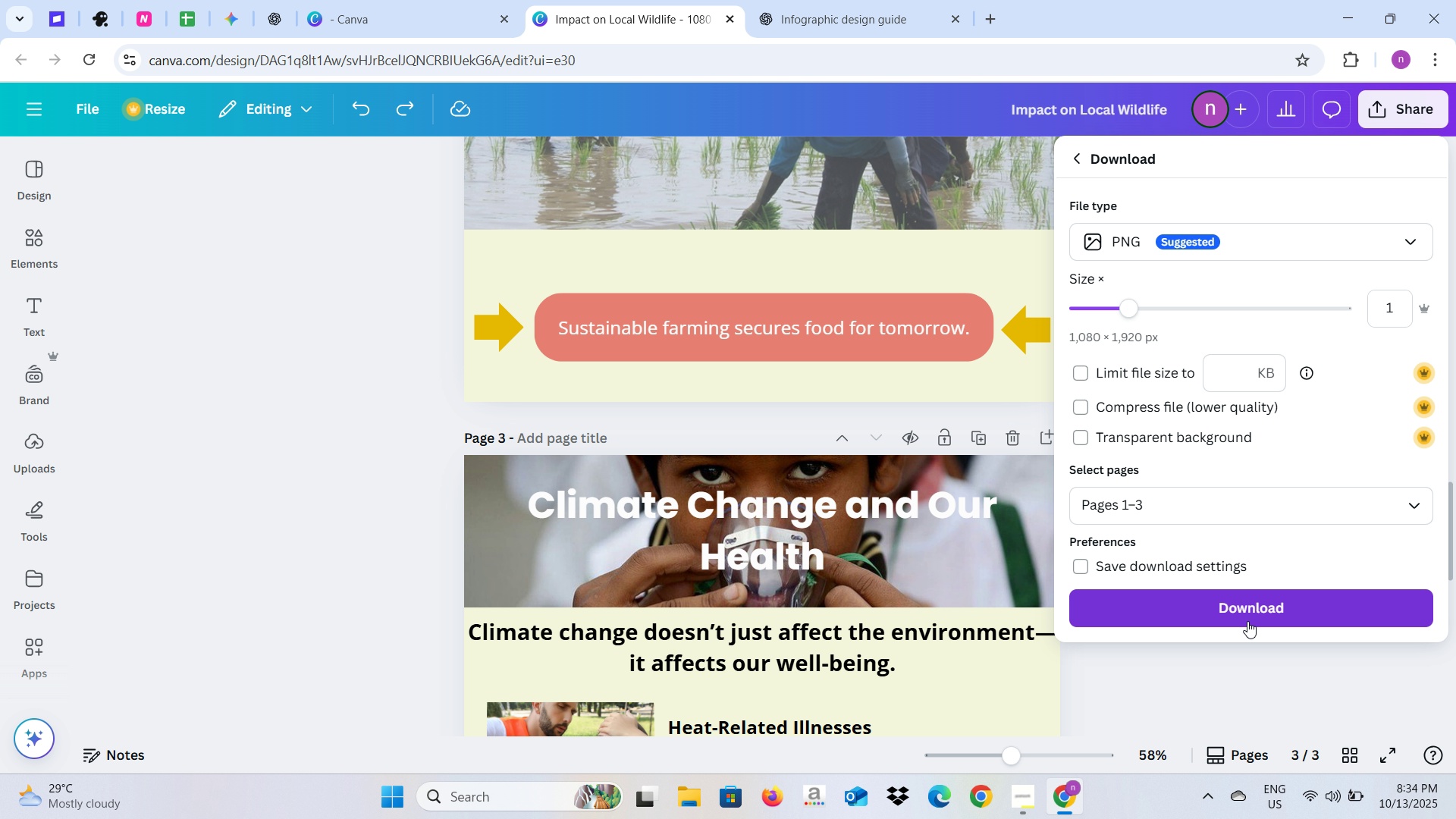 